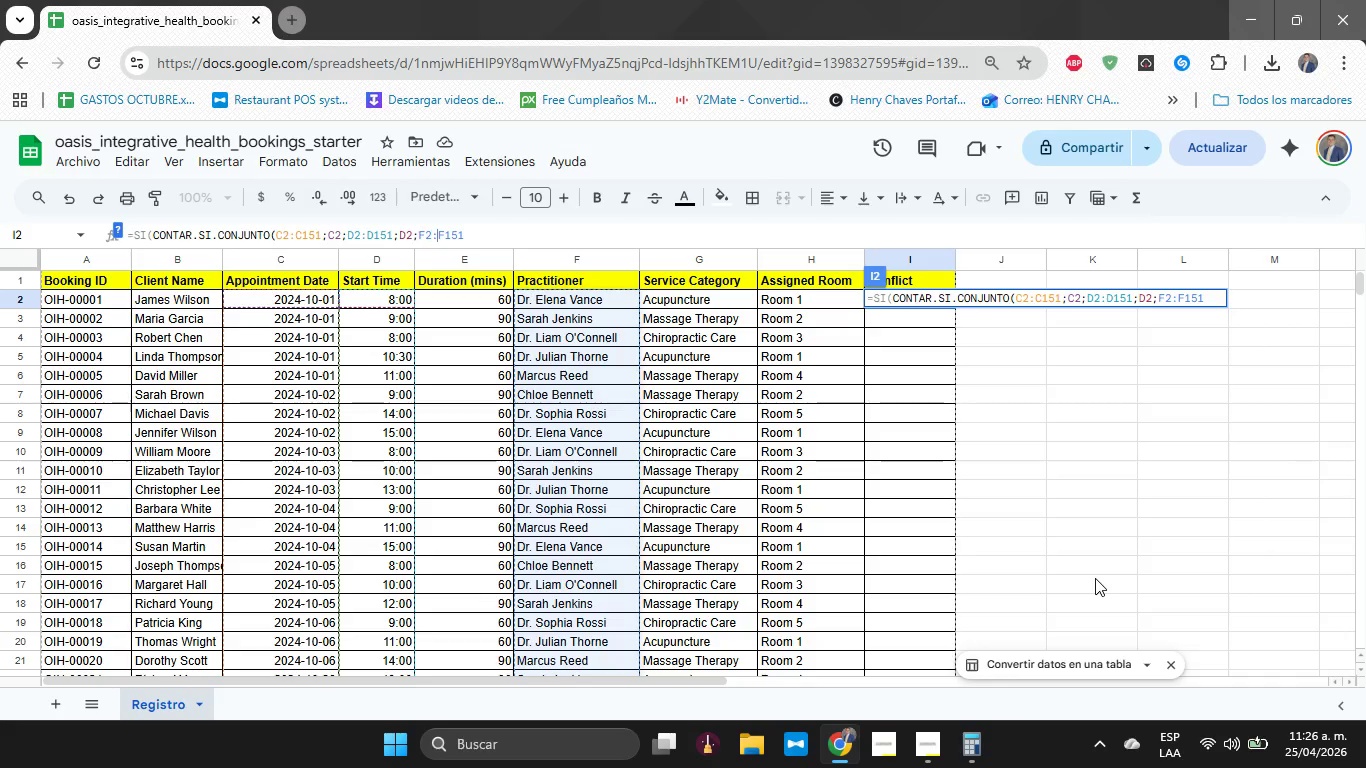 
key(ArrowRight)
 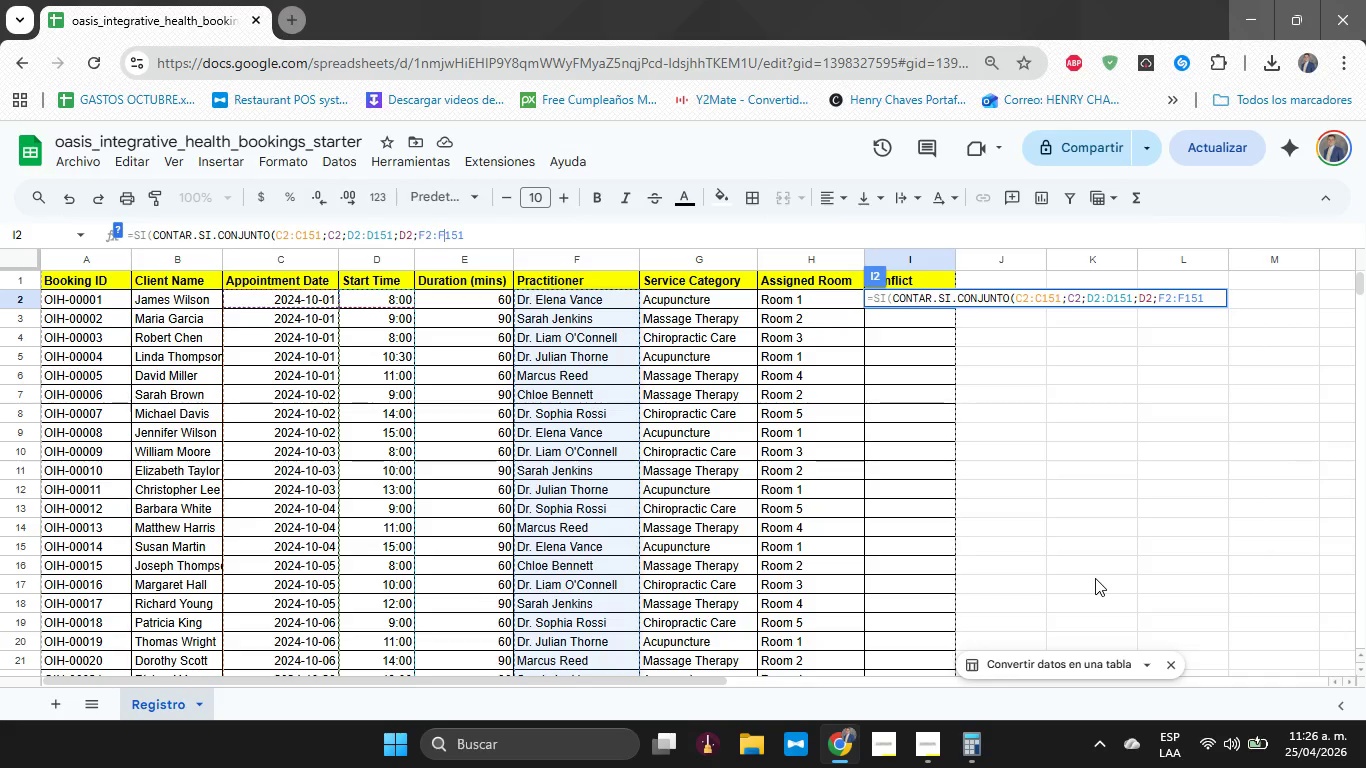 
key(ArrowRight)
 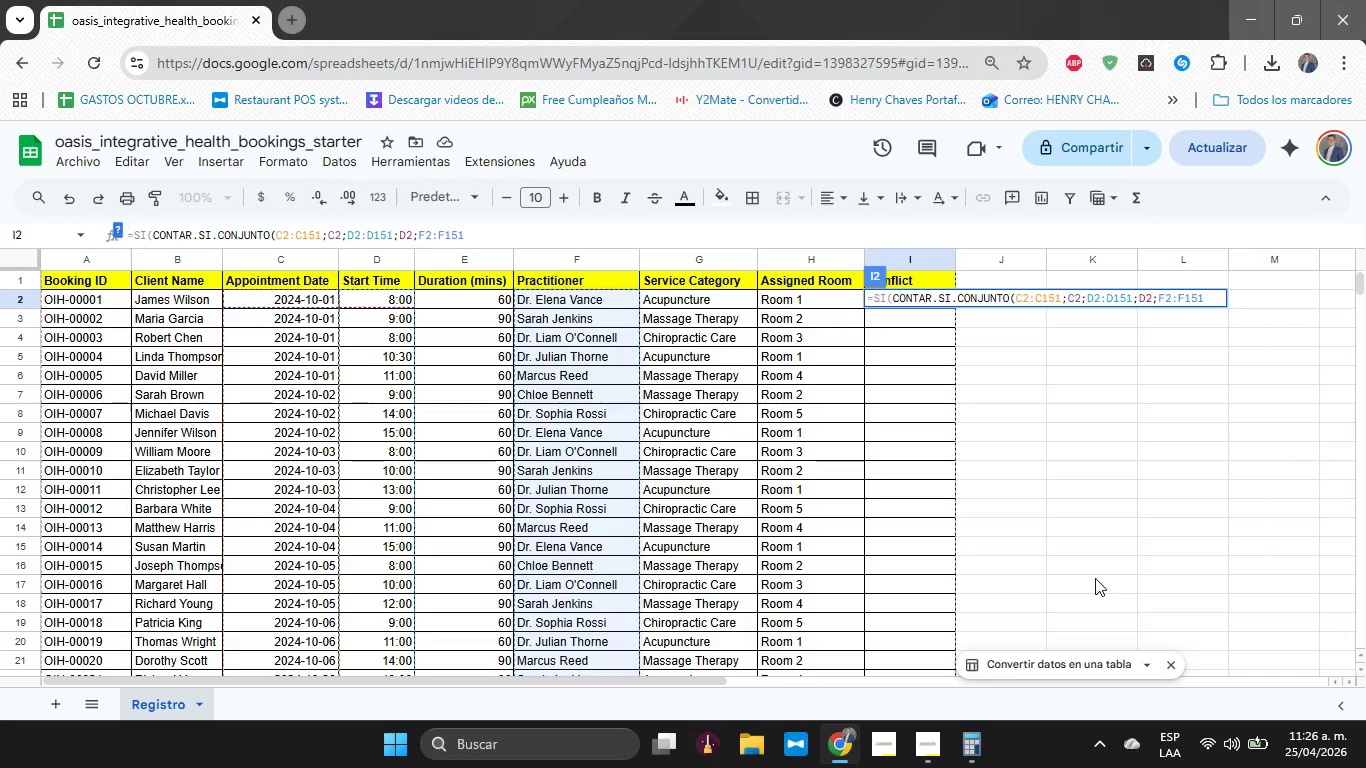 
key(ArrowRight)
 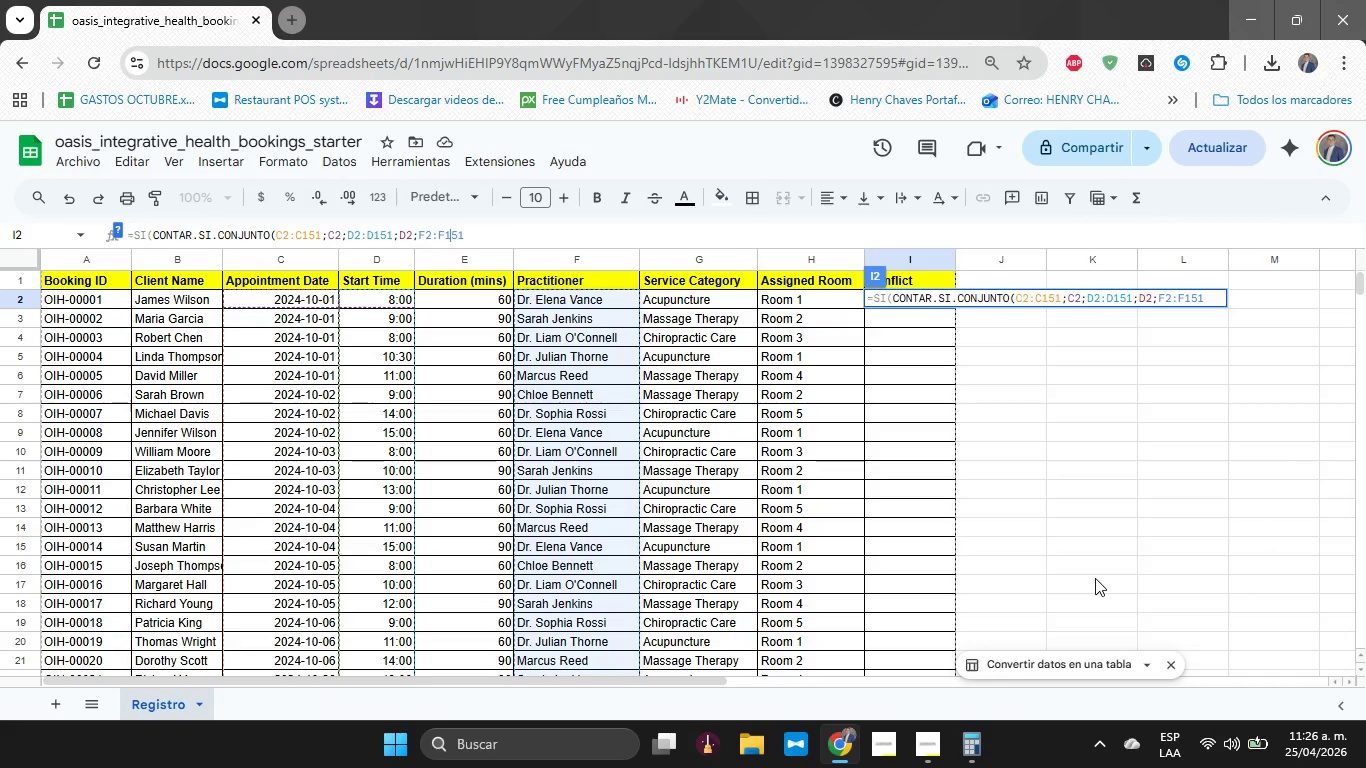 
key(ArrowRight)
 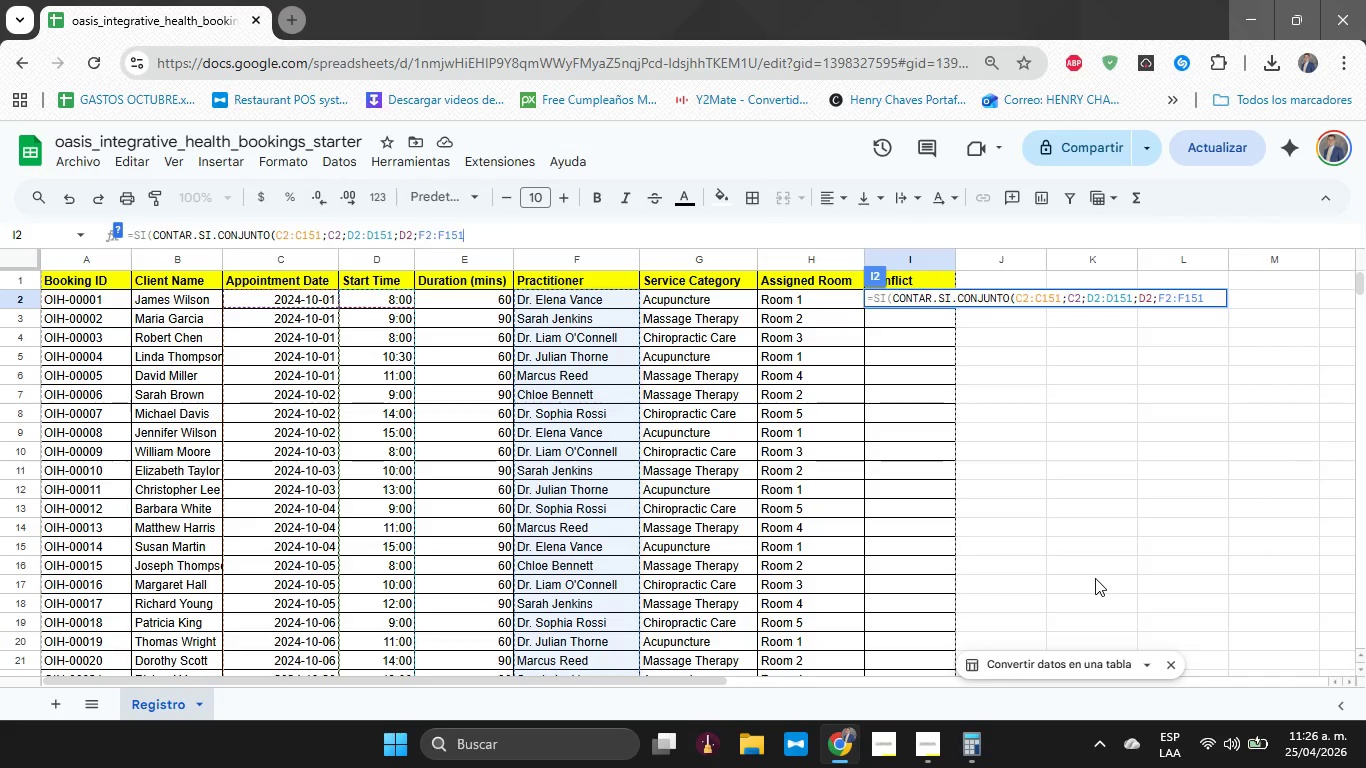 
key(ArrowRight)
 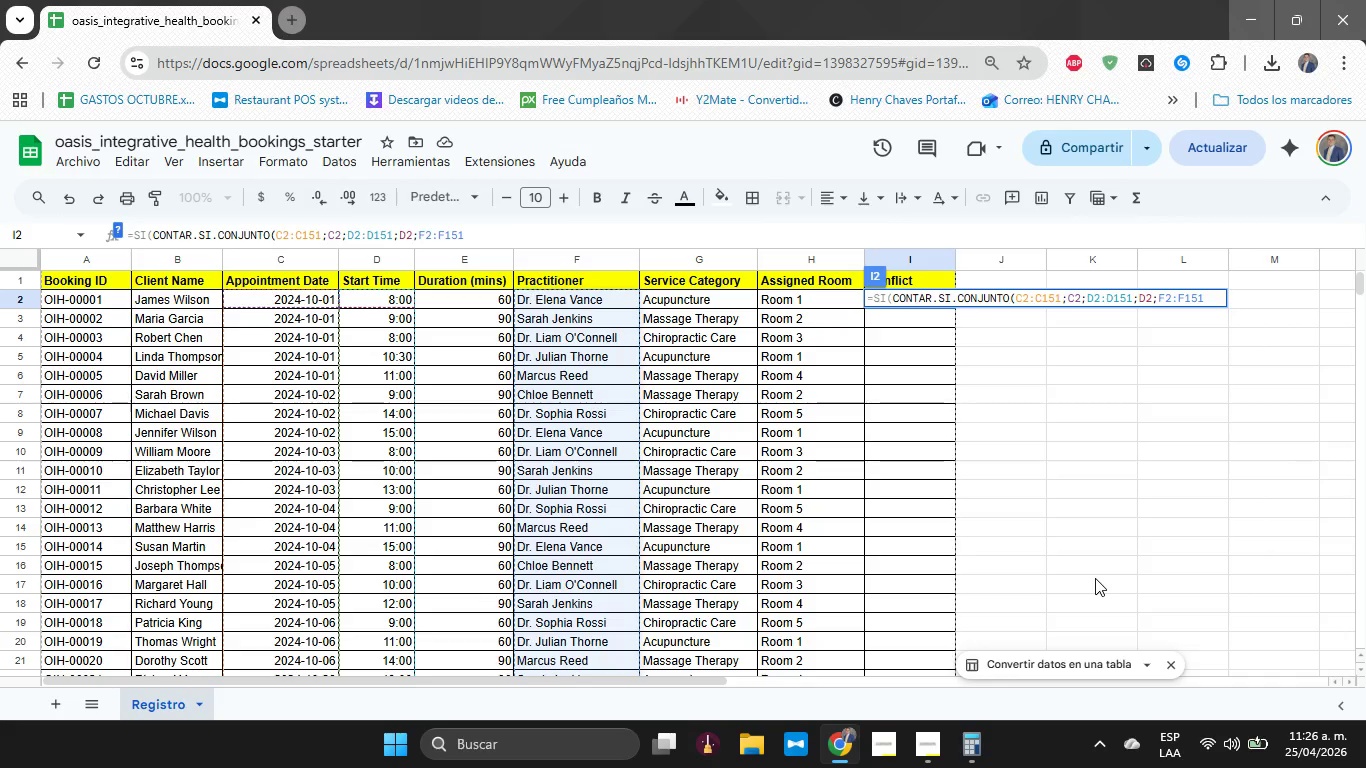 
type(<F2([Break])
key(Backspace)
type([Break]1<@Practitioner Conflict)
 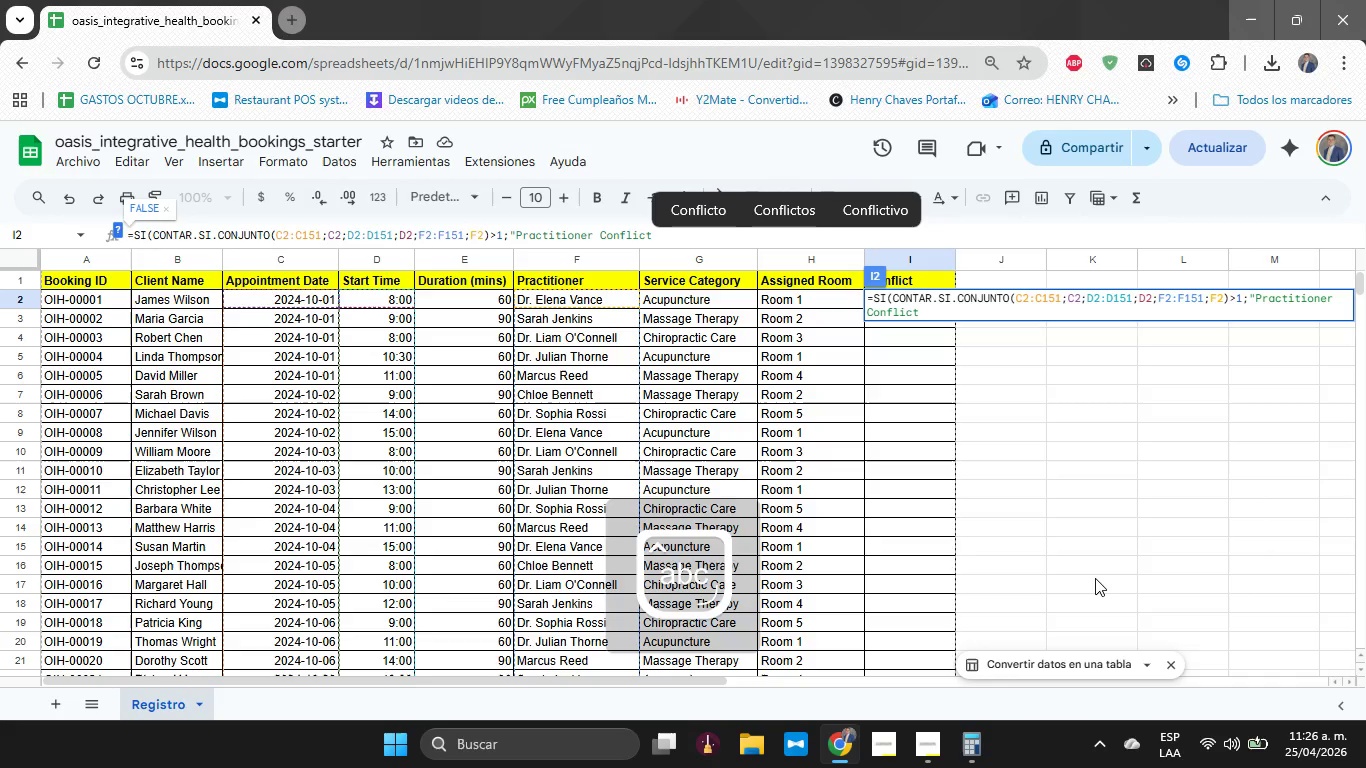 
type(!)
key(Backspace)
type(@<@Ok@(()
 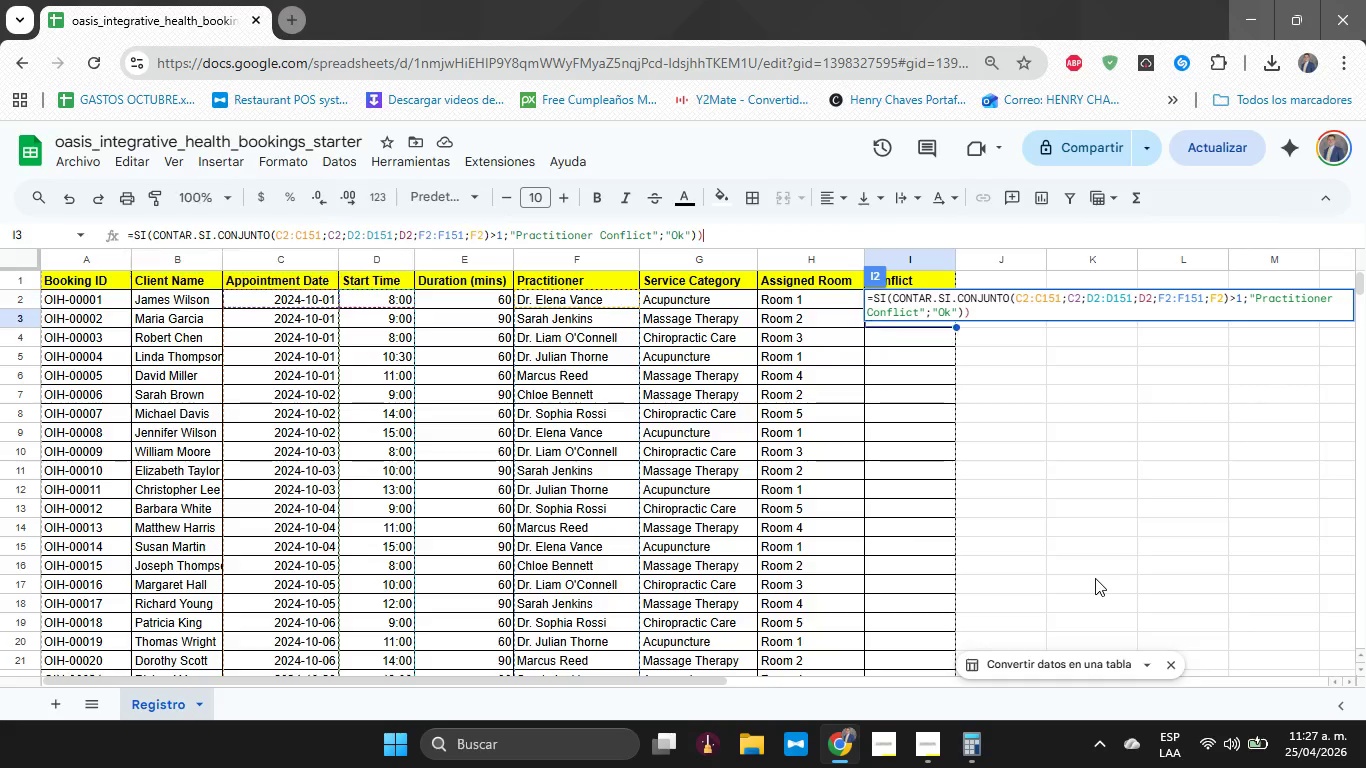 
 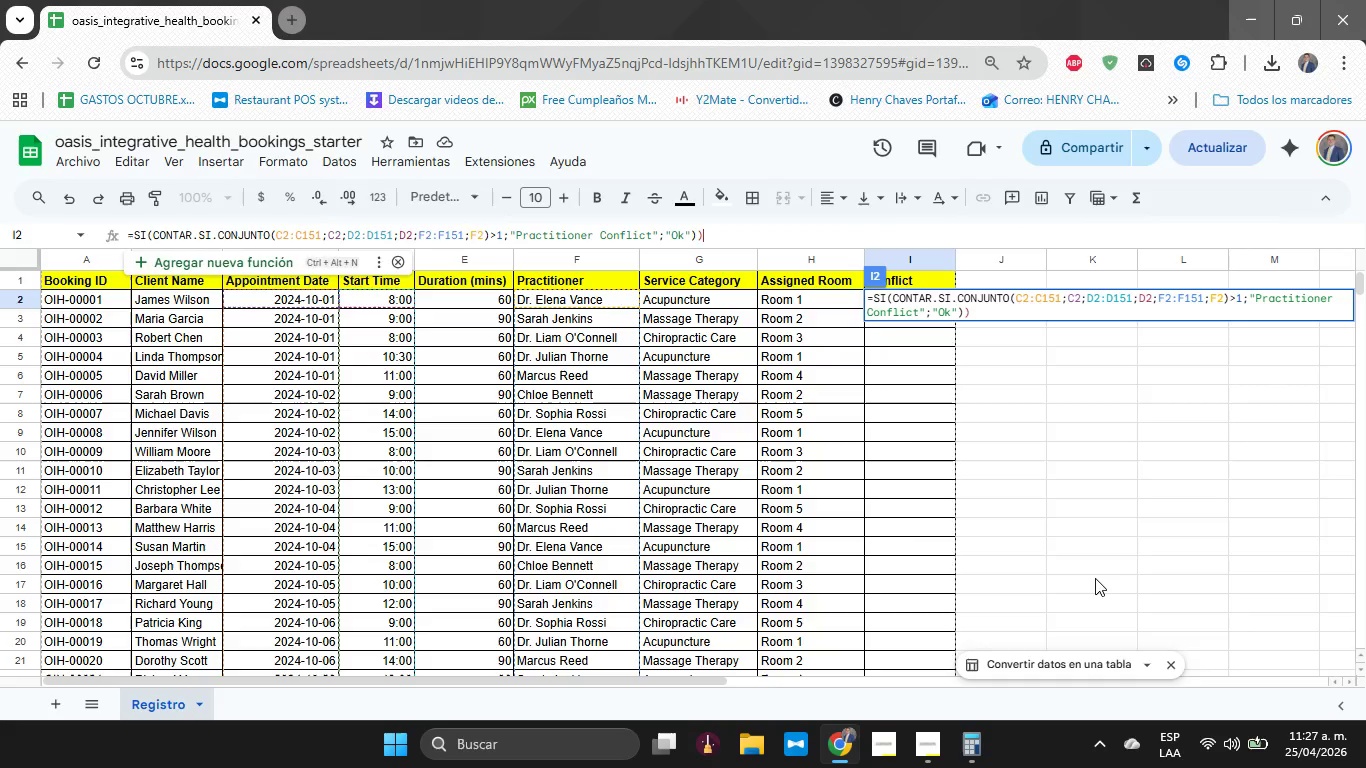 
key(Enter)
 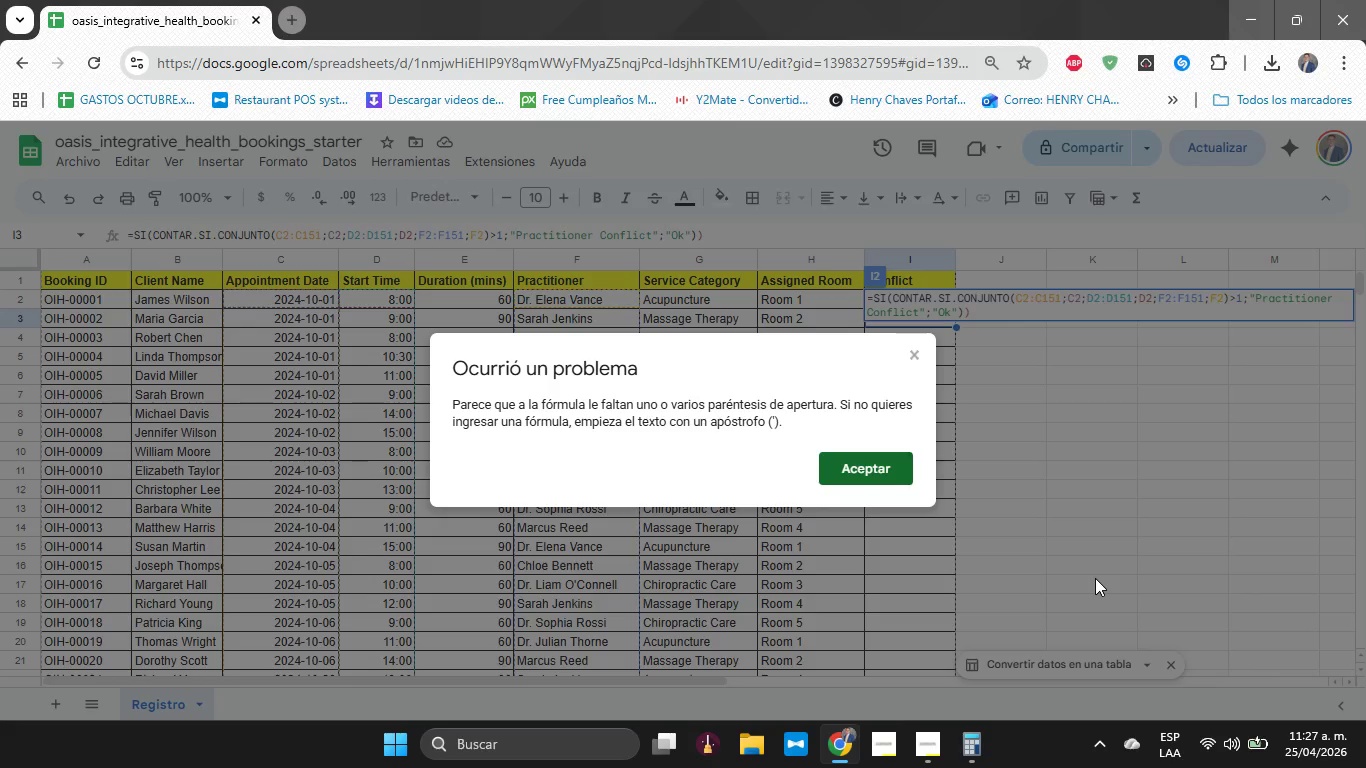 
key(Enter)
 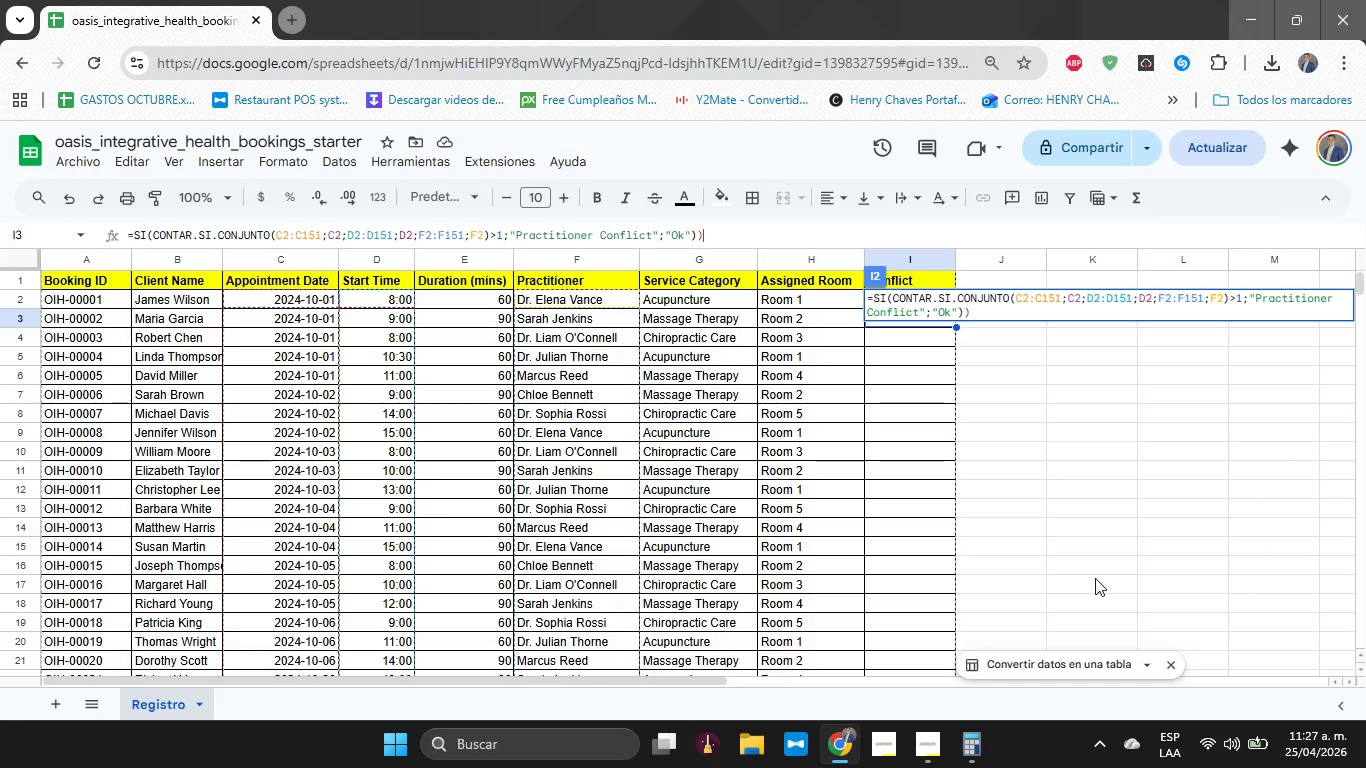 
key(Enter)
 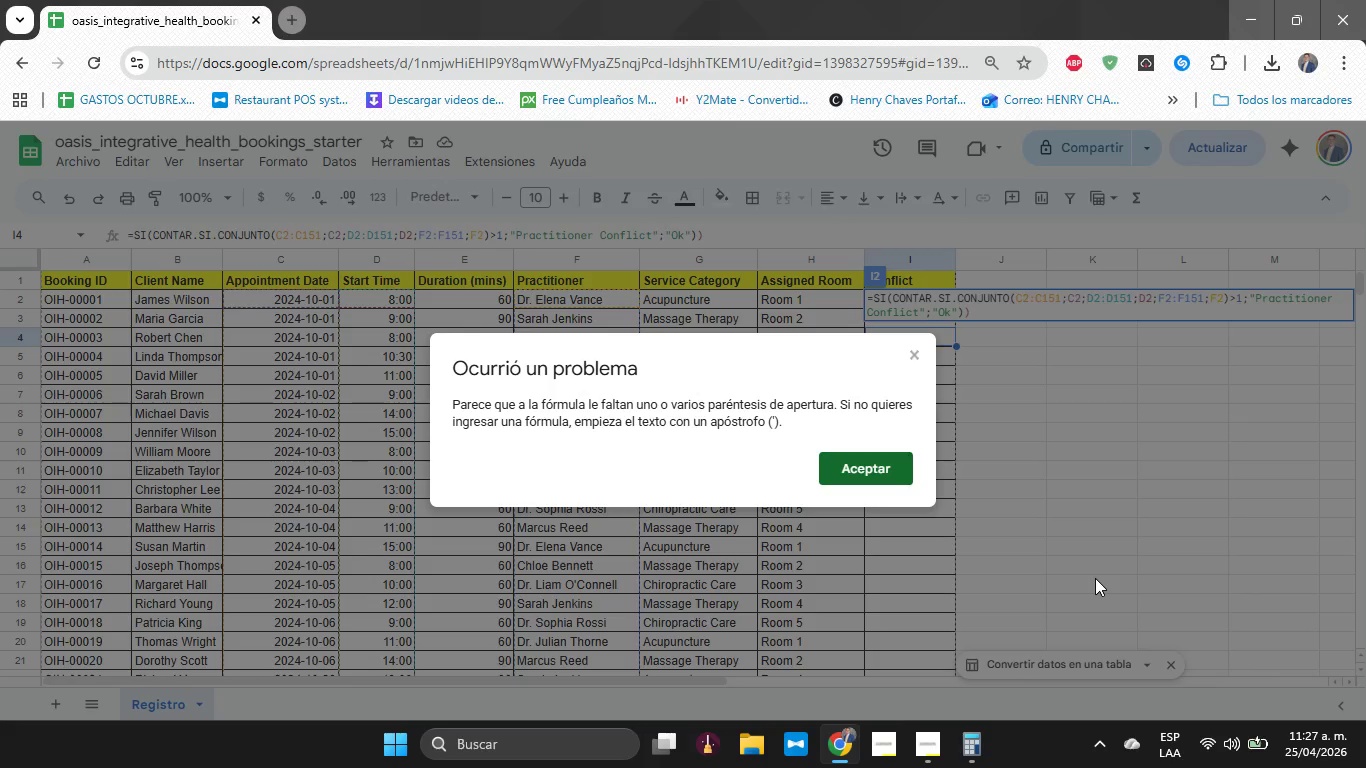 
key(Enter)
 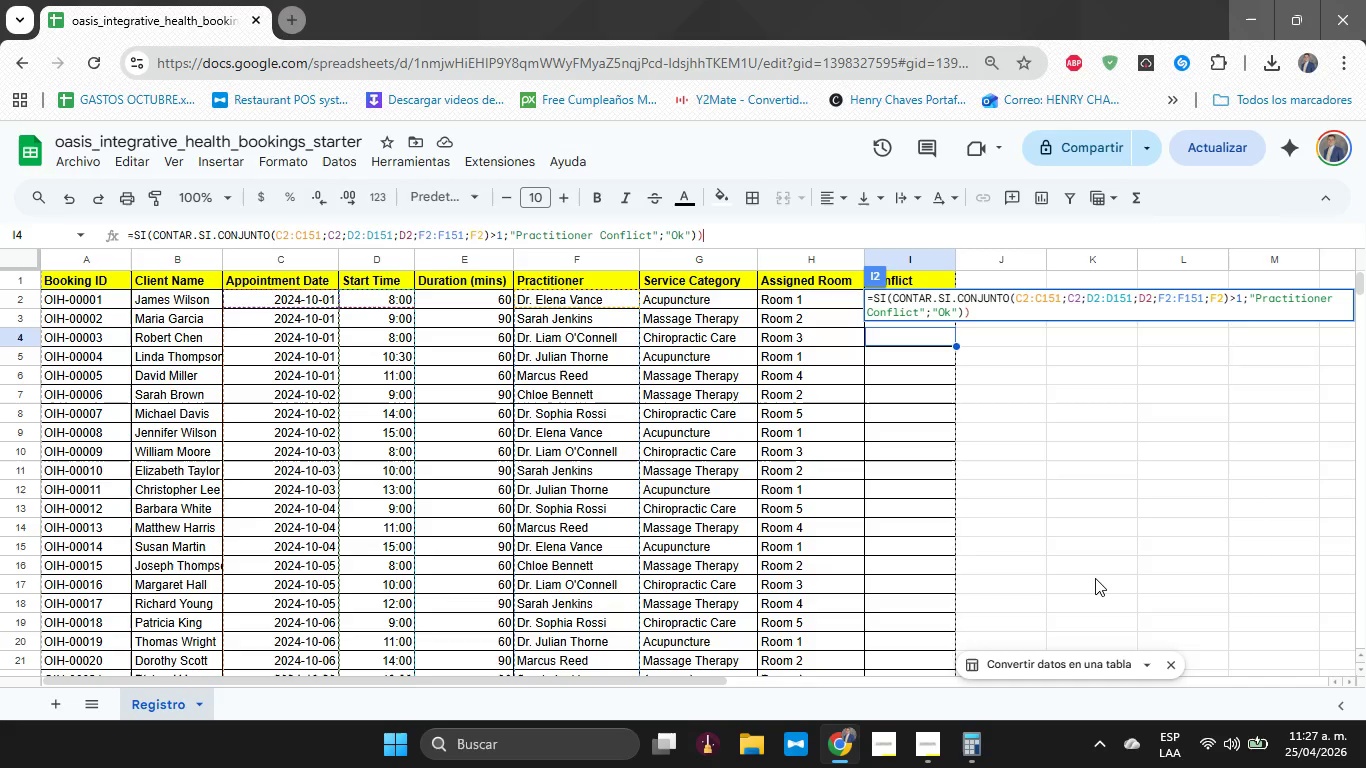 
wait(24.19)
 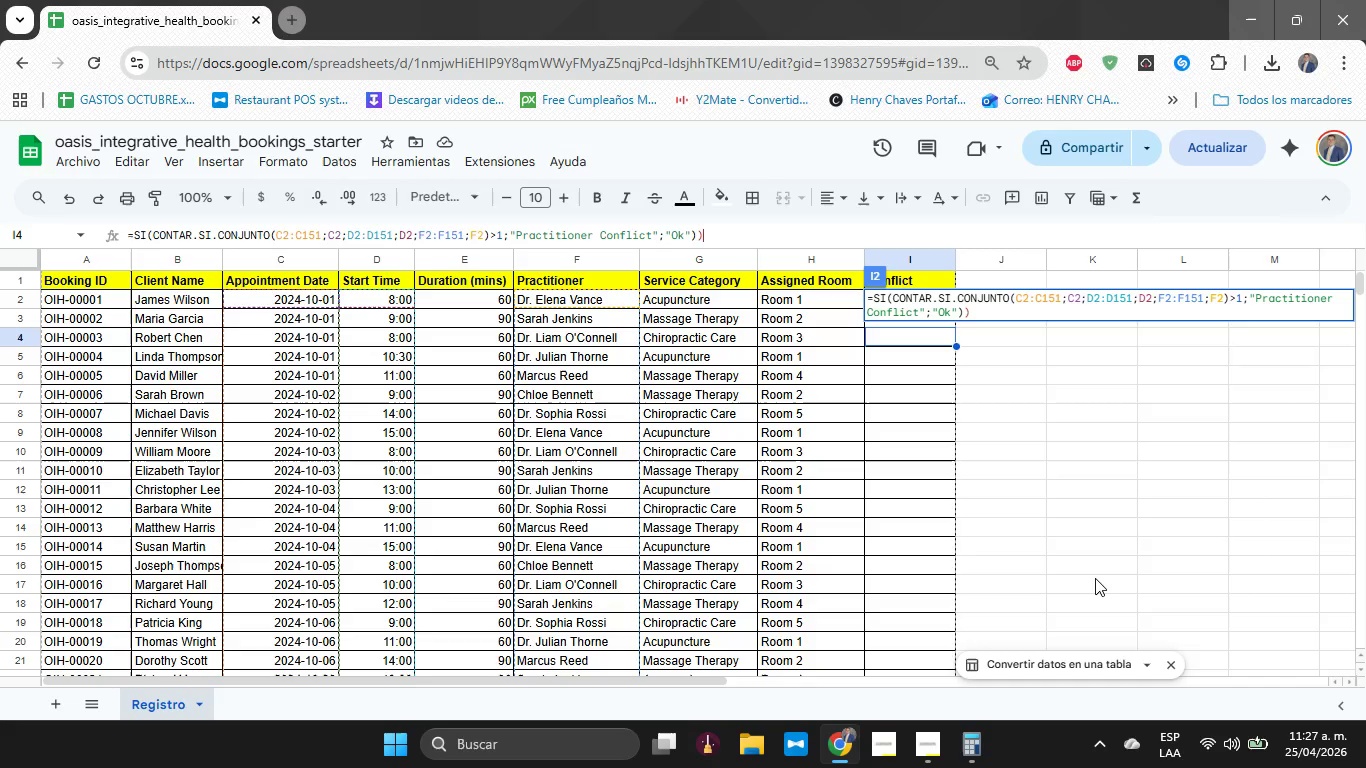 
key(ArrowLeft)
 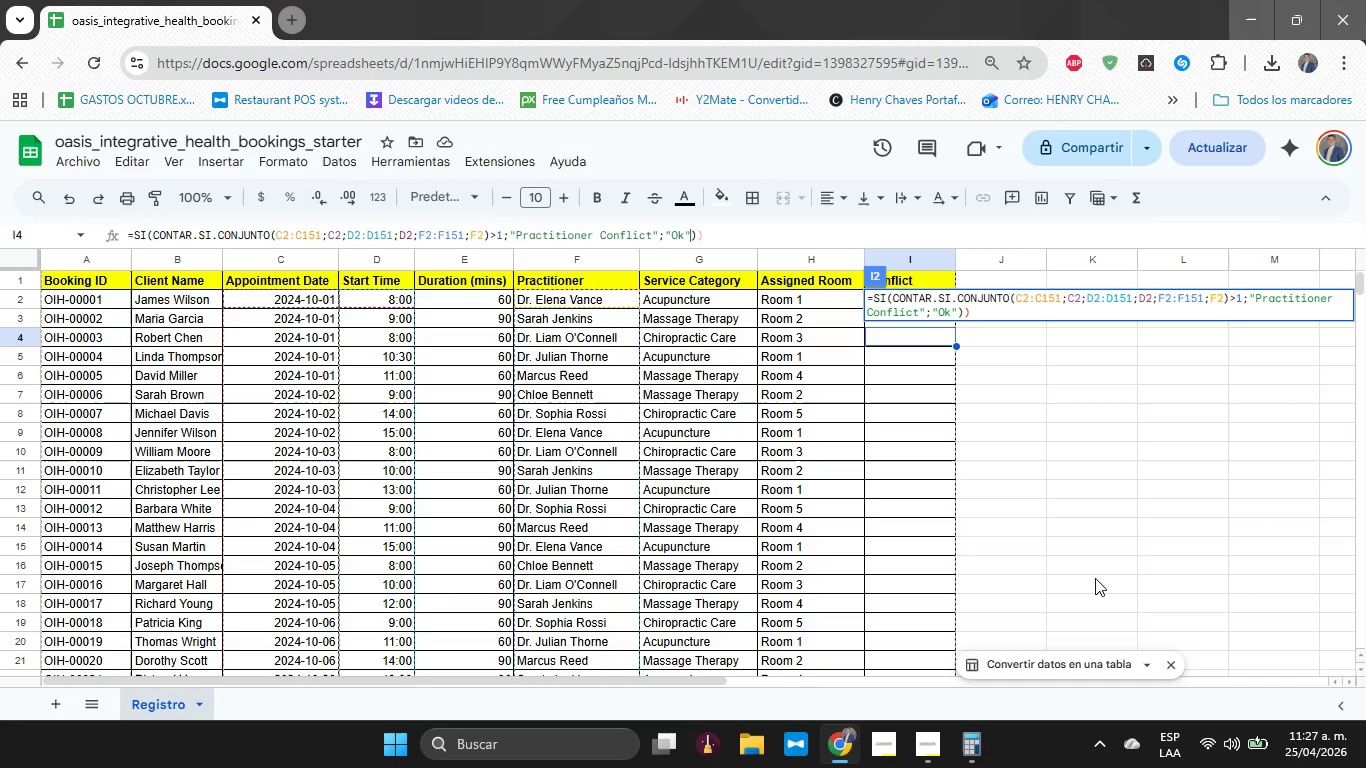 
key(ArrowLeft)
 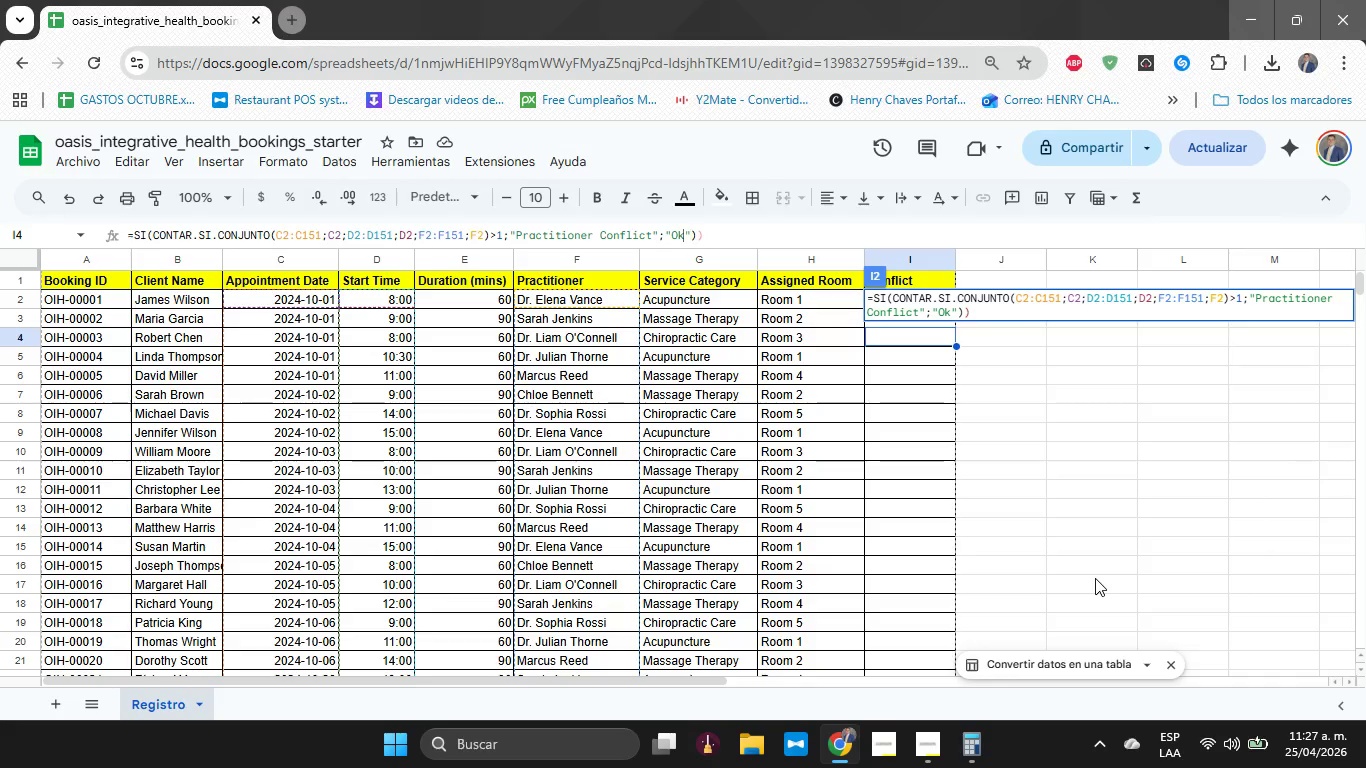 
key(ArrowLeft)
 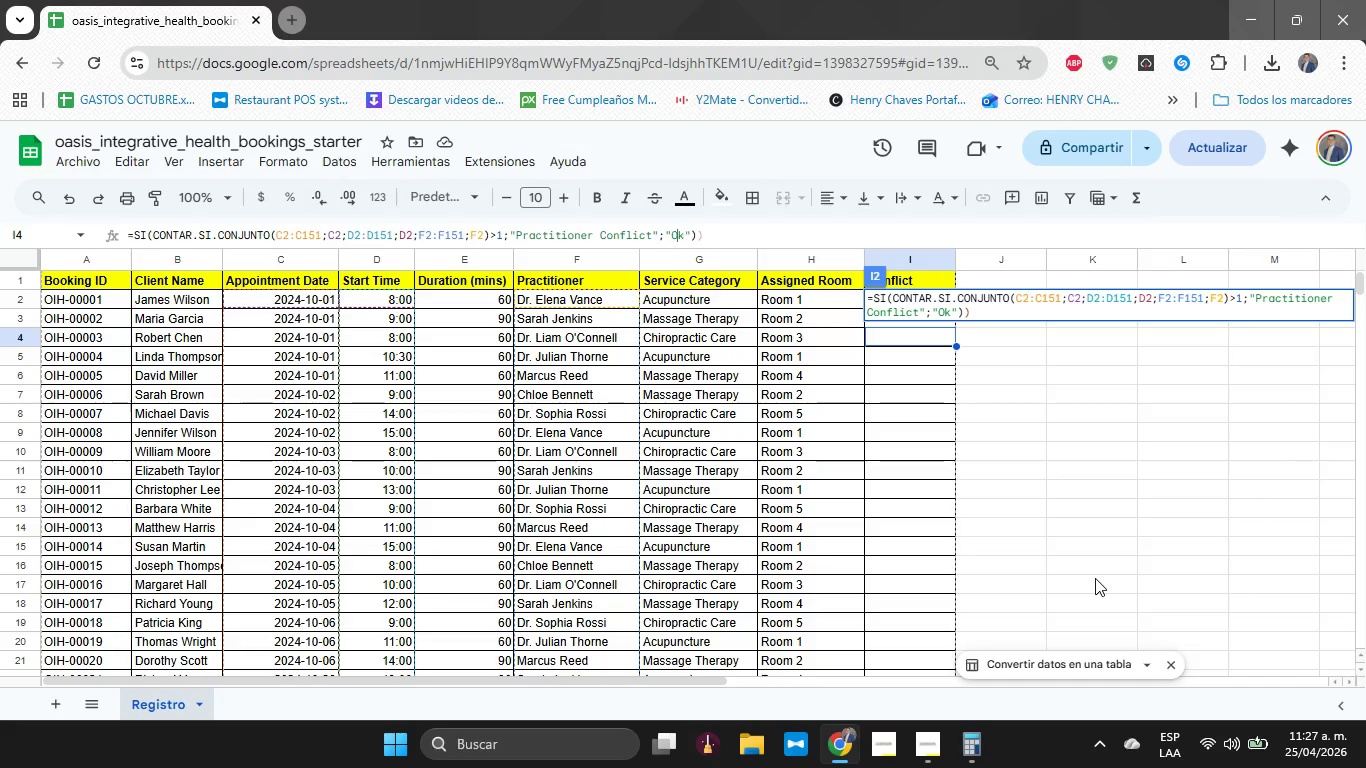 
key(ArrowLeft)
 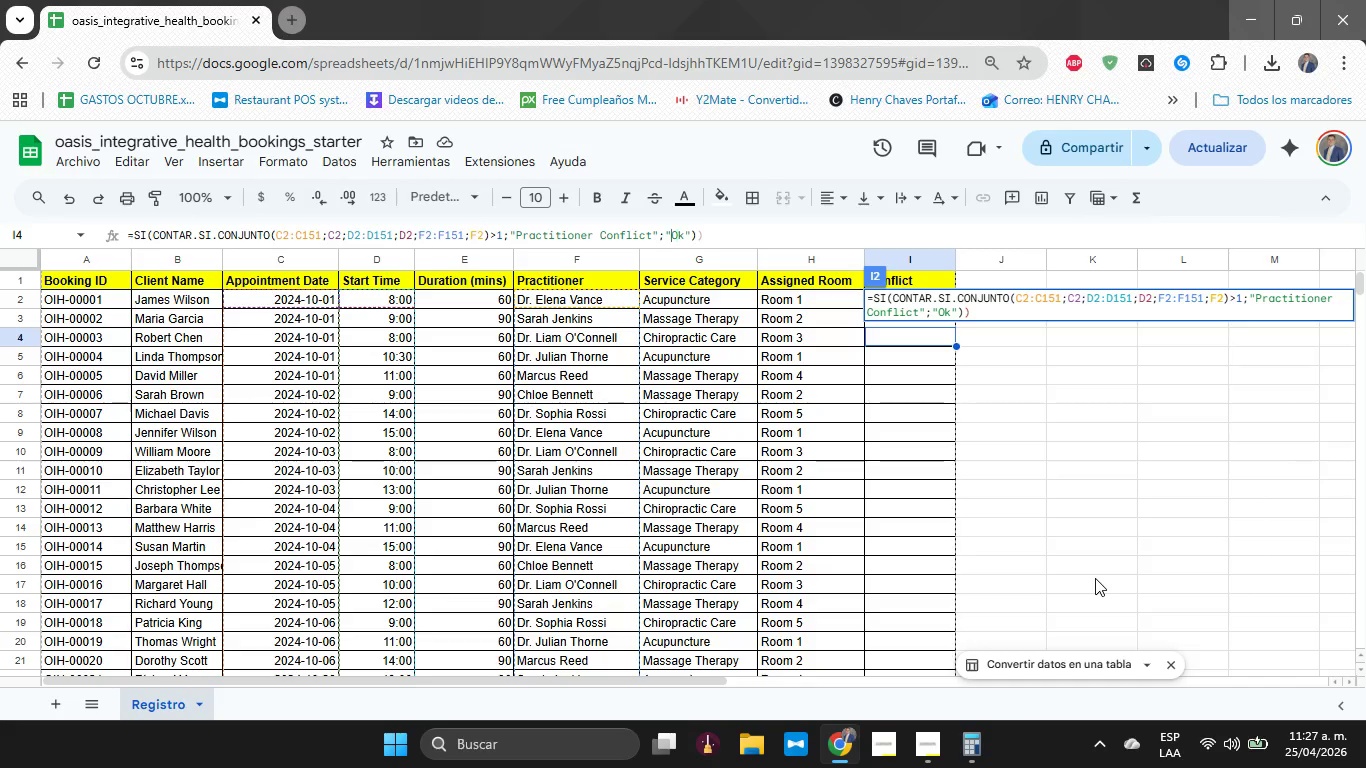 
key(ArrowLeft)
 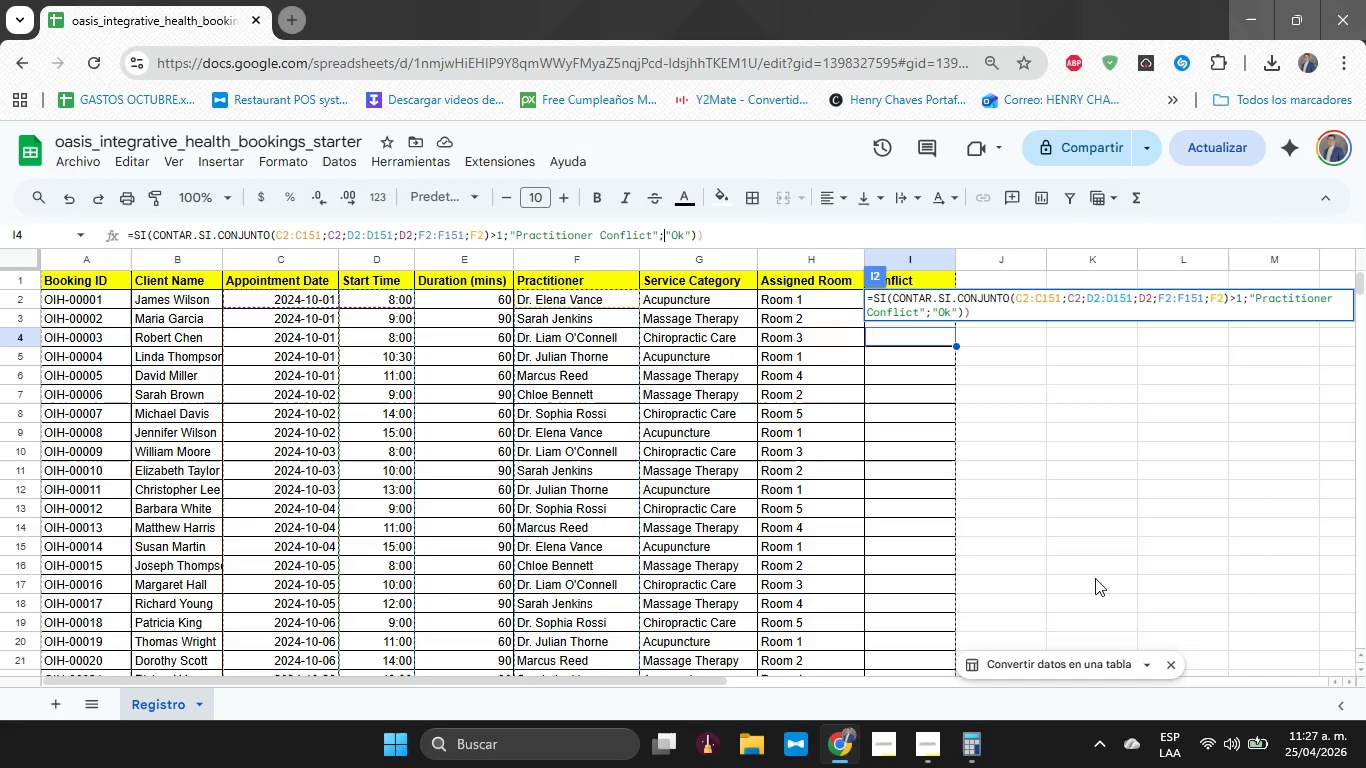 
key(ArrowLeft)
 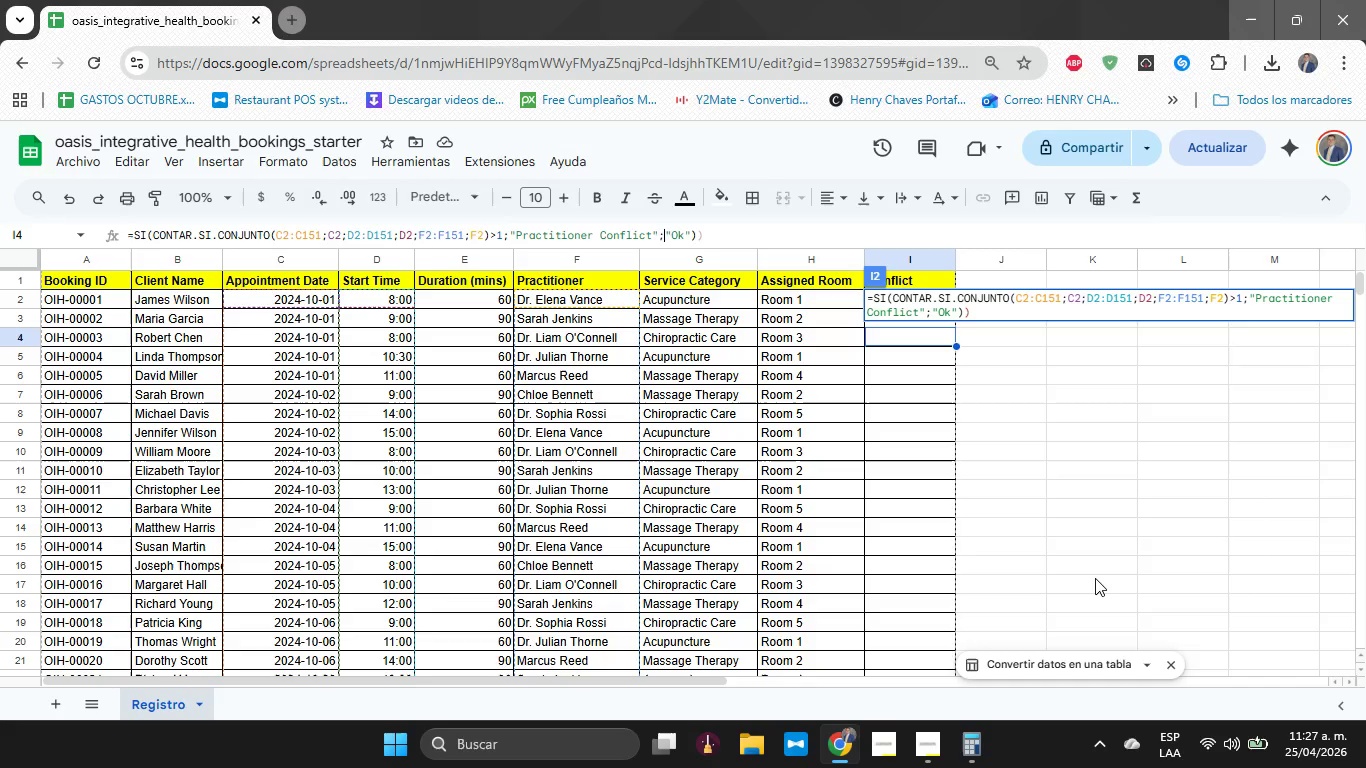 
key(ArrowLeft)
 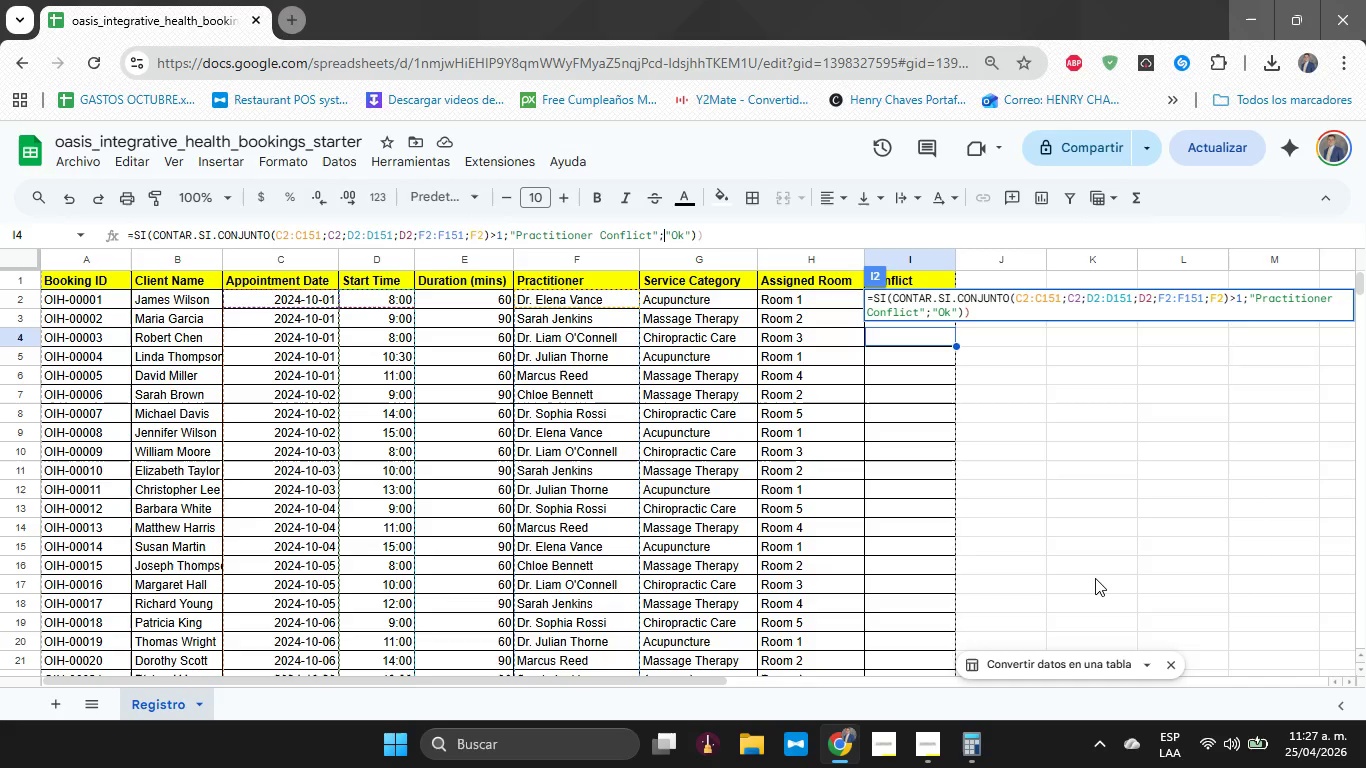 
key(ArrowRight)
 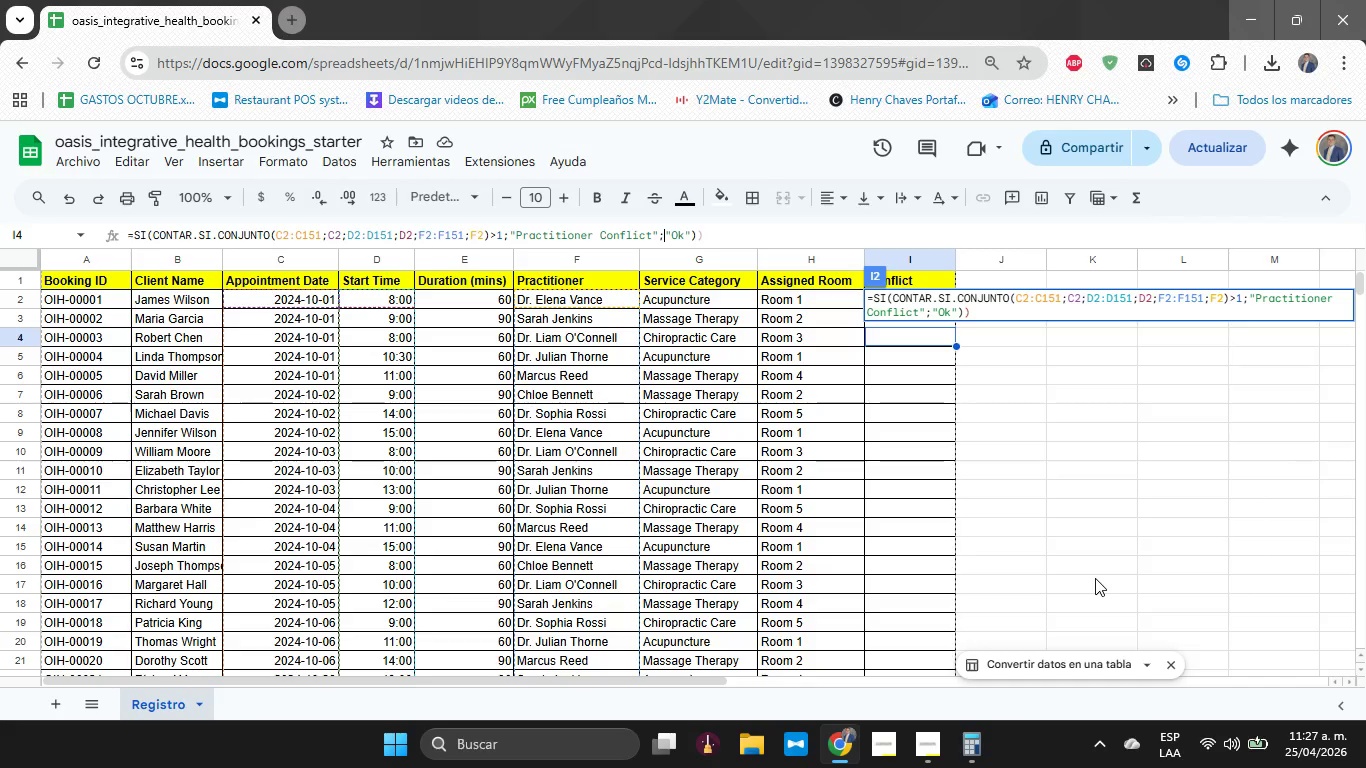 
key(ArrowRight)
 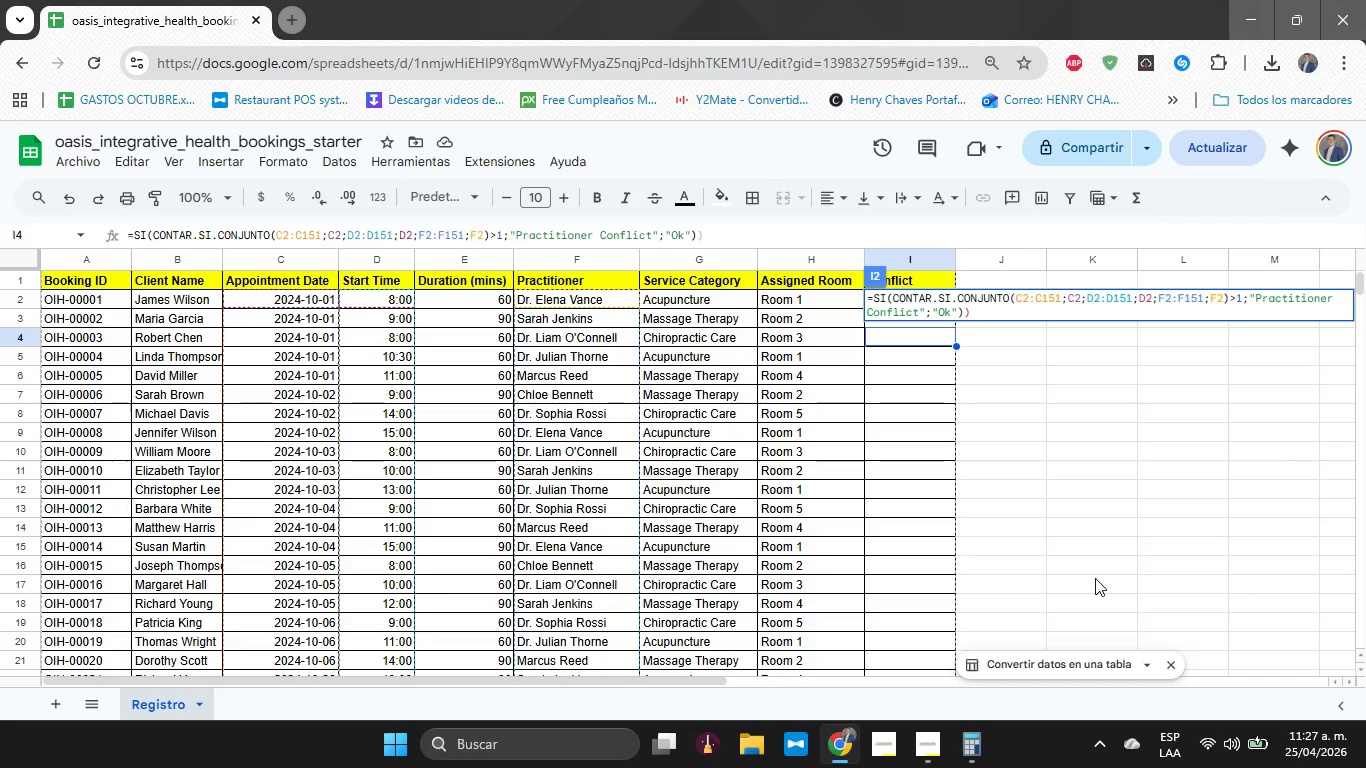 
key(ArrowLeft)
 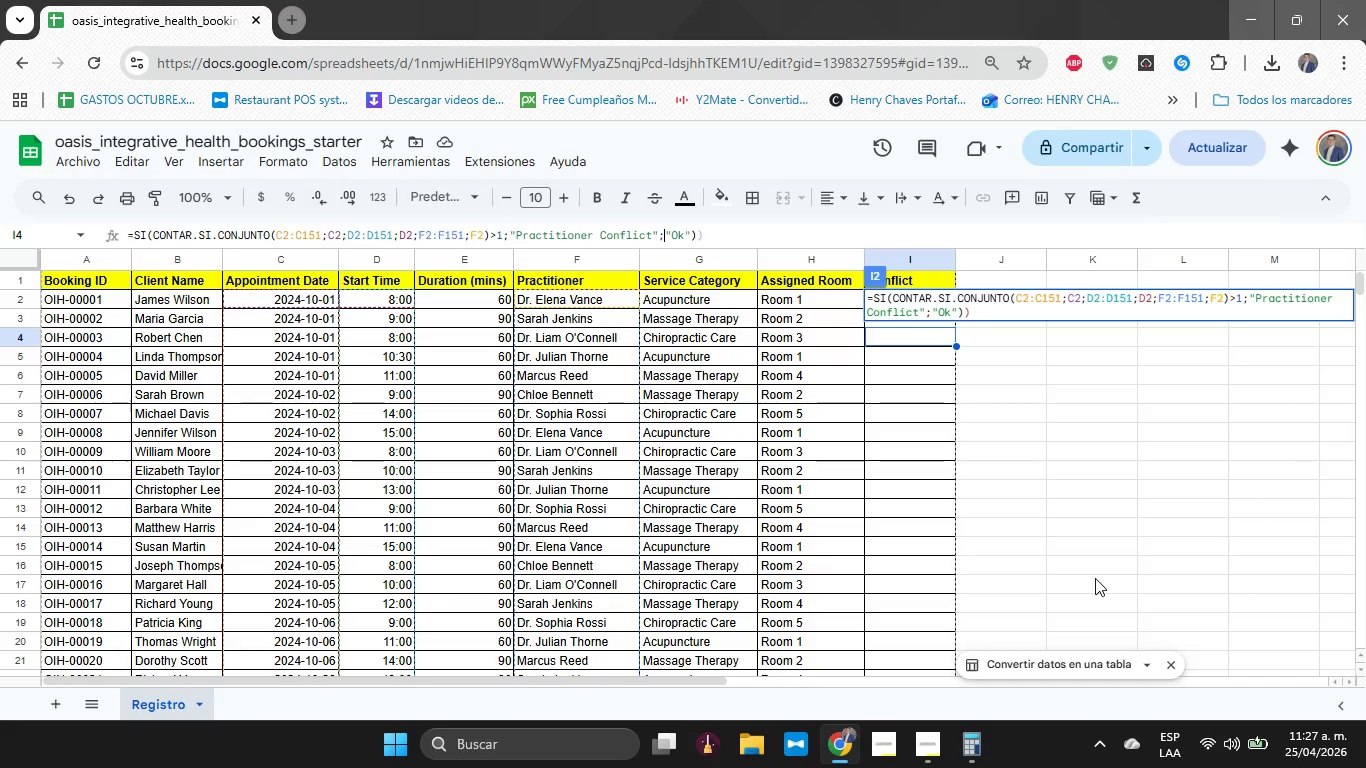 
key(ArrowRight)
 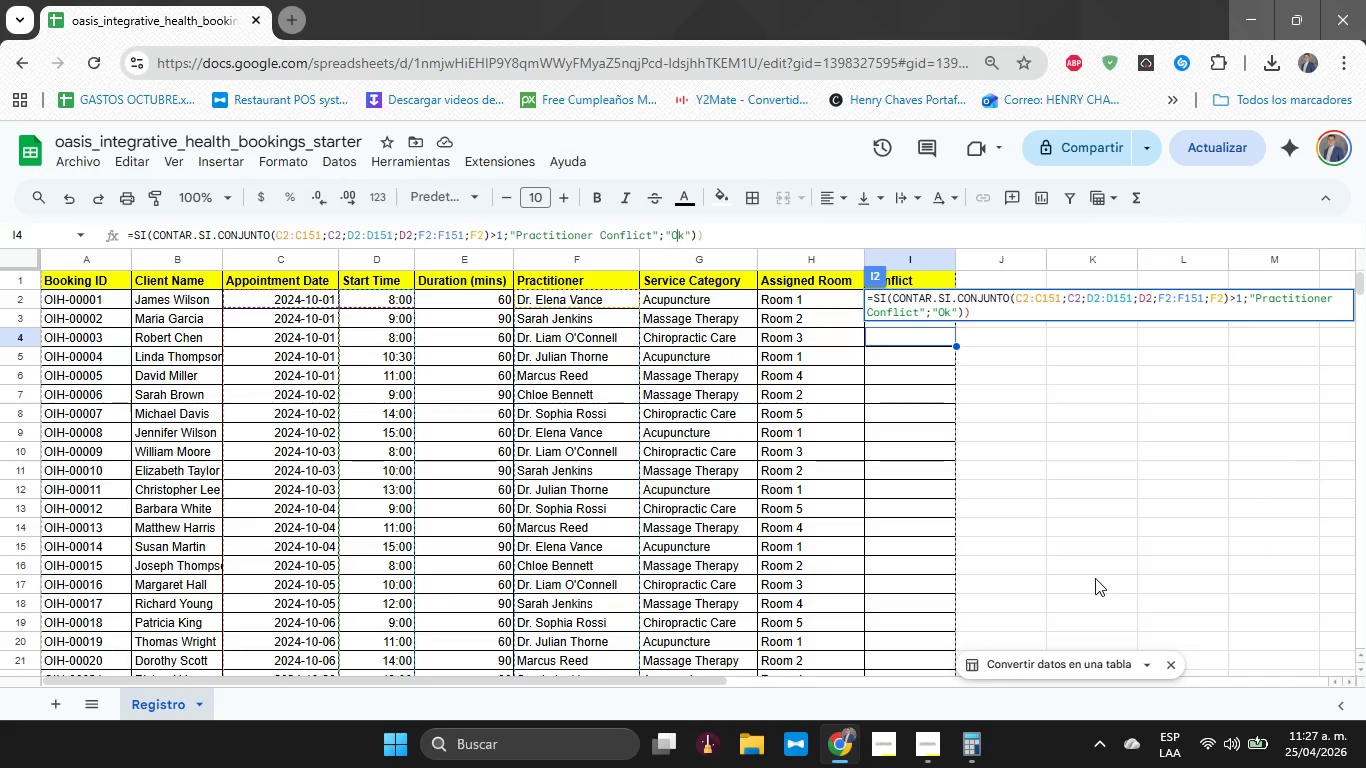 
key(ArrowRight)
 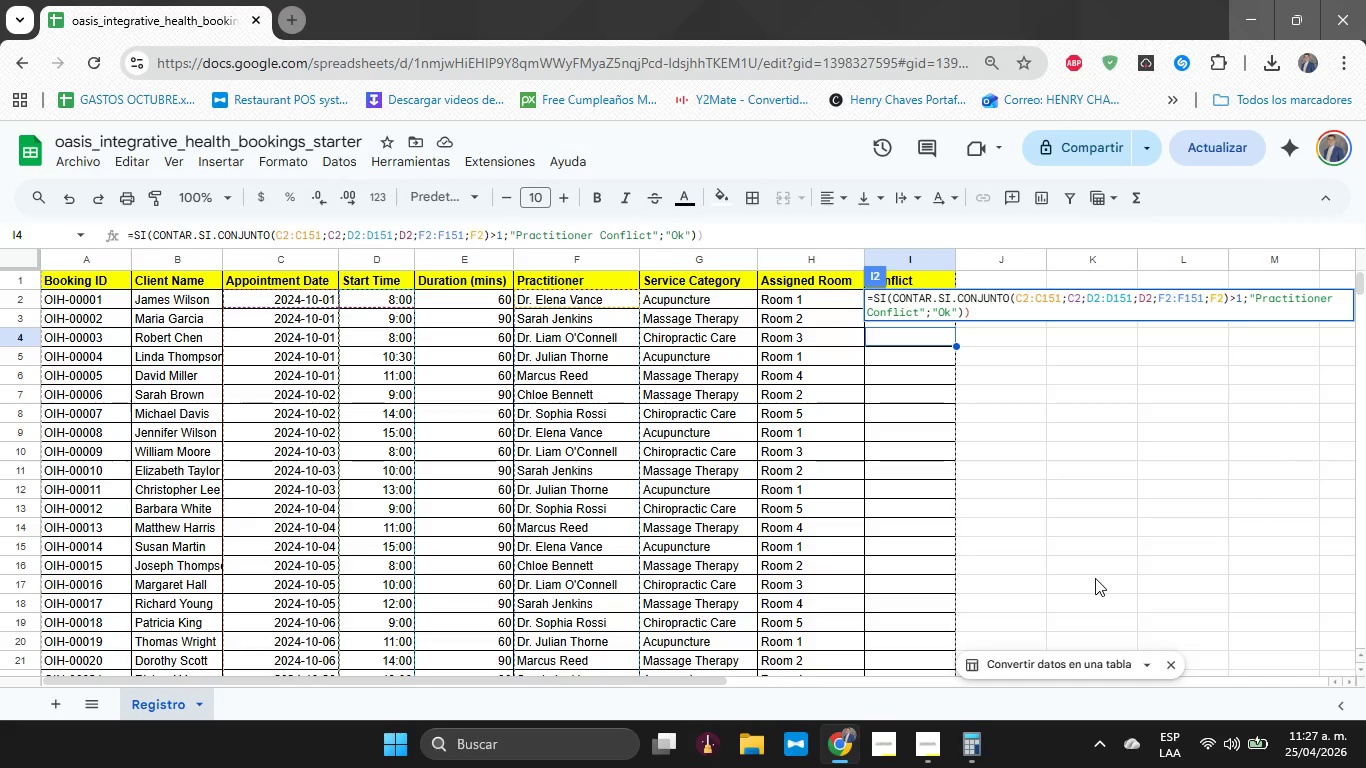 
wait(15.48)
 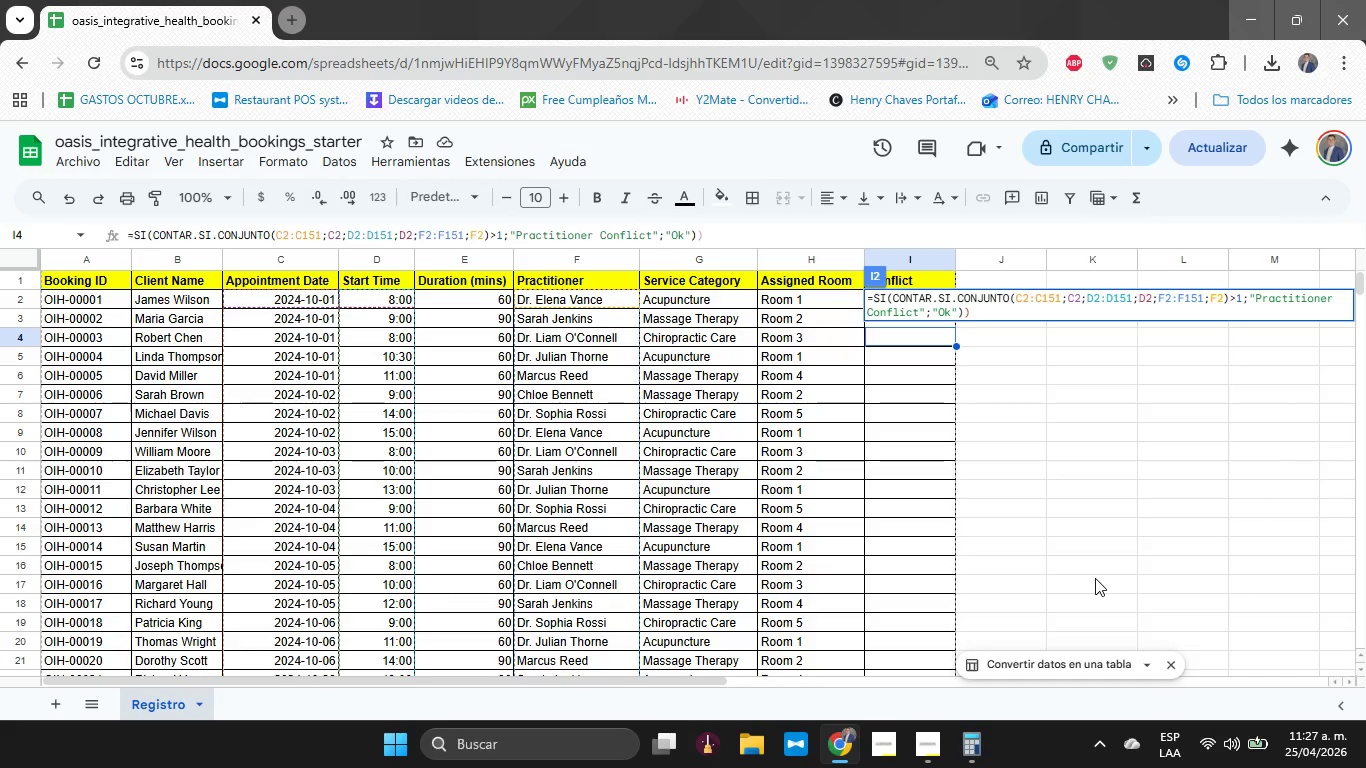 
key(ArrowLeft)
 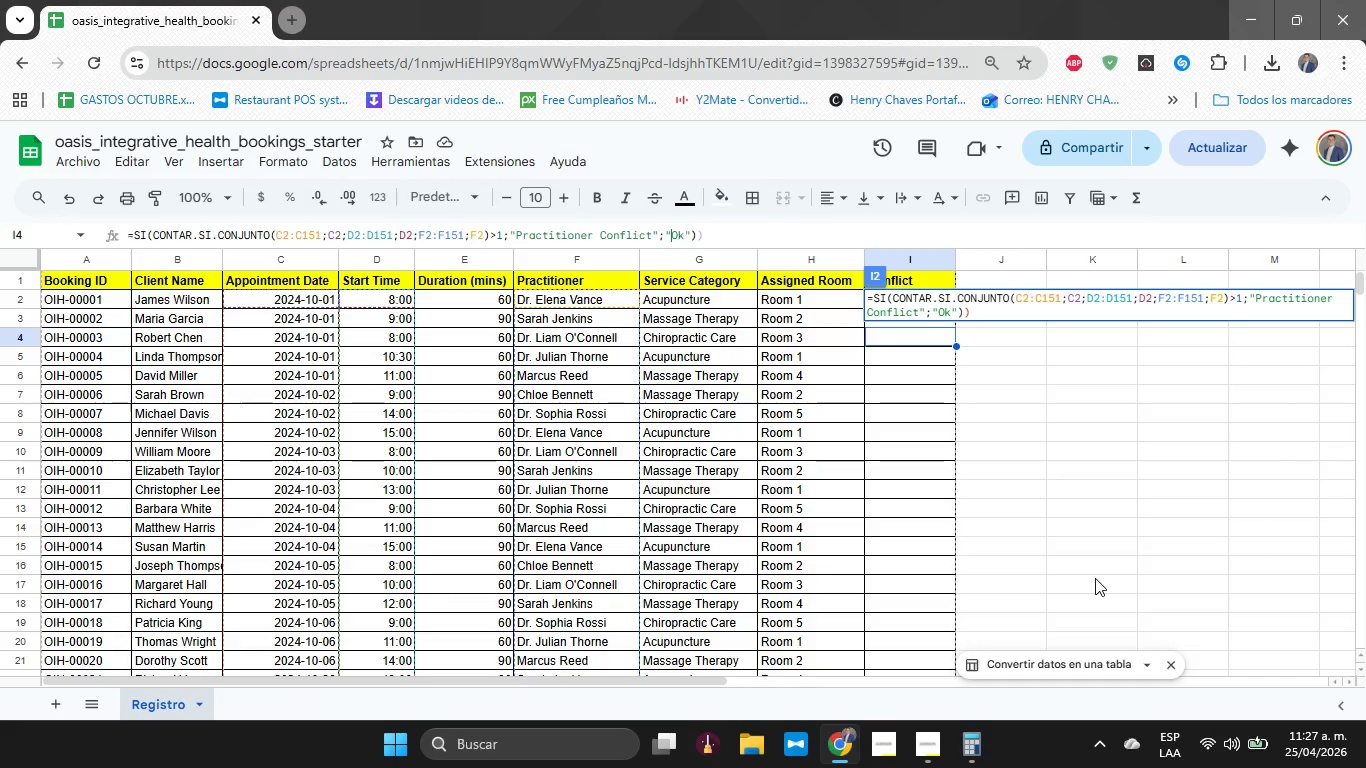 
key(ArrowLeft)
 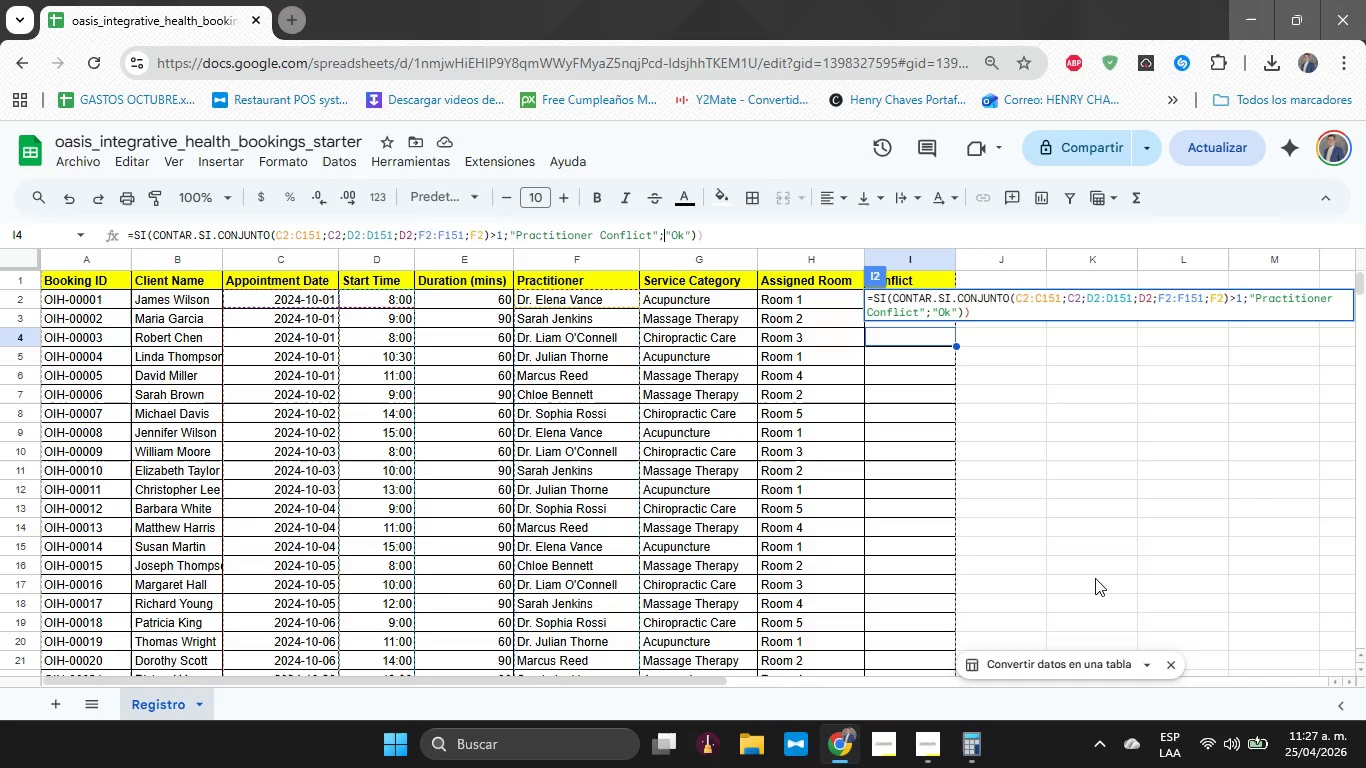 
key(ArrowLeft)
 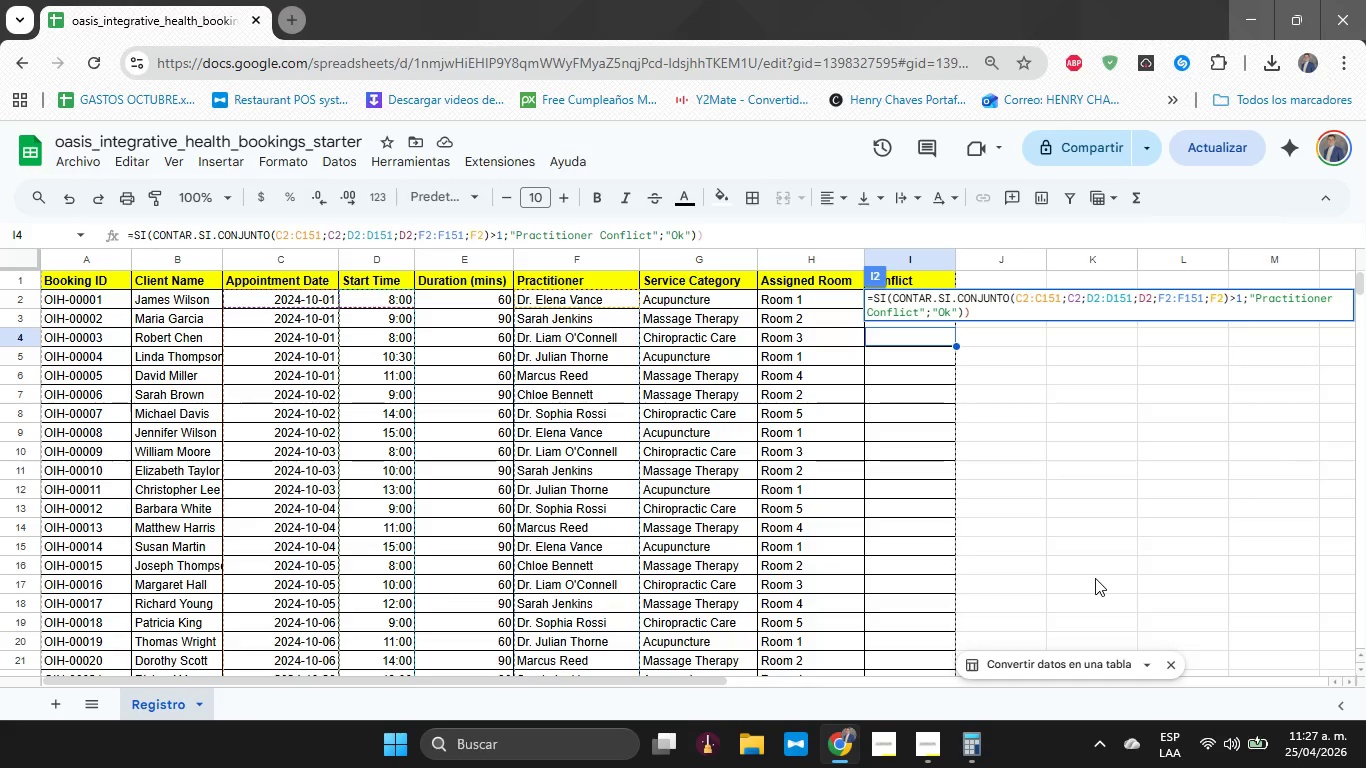 
key(ArrowRight)
 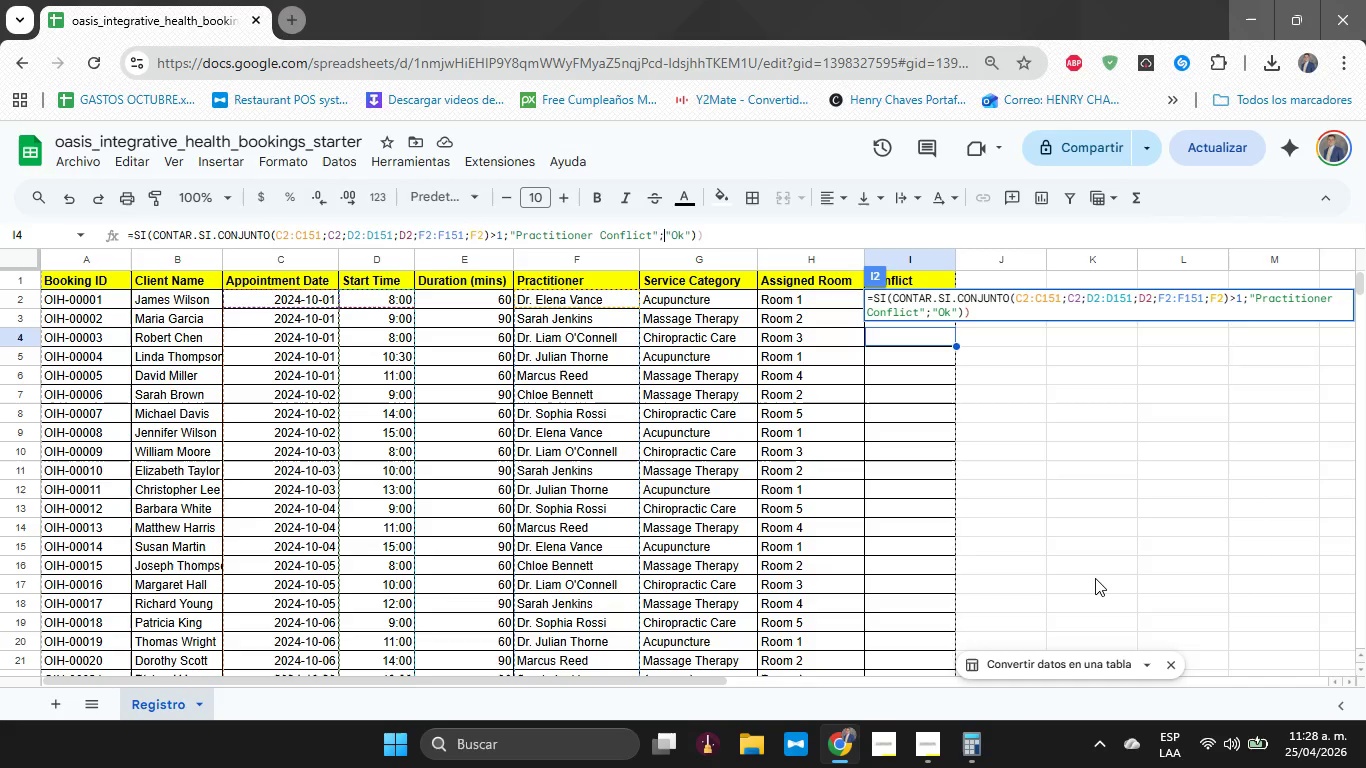 
type(SI)
 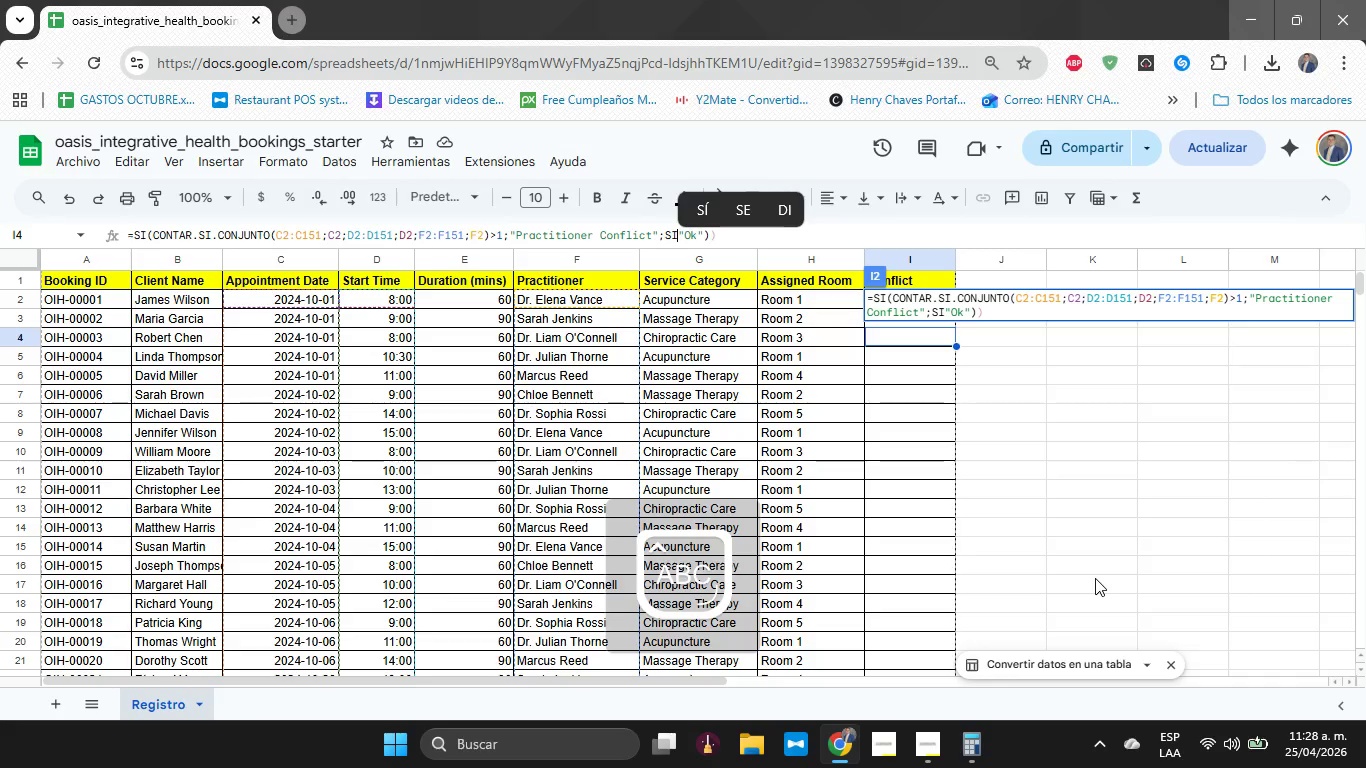 
type(*CONTAR.SI.CONJUNTO*)
 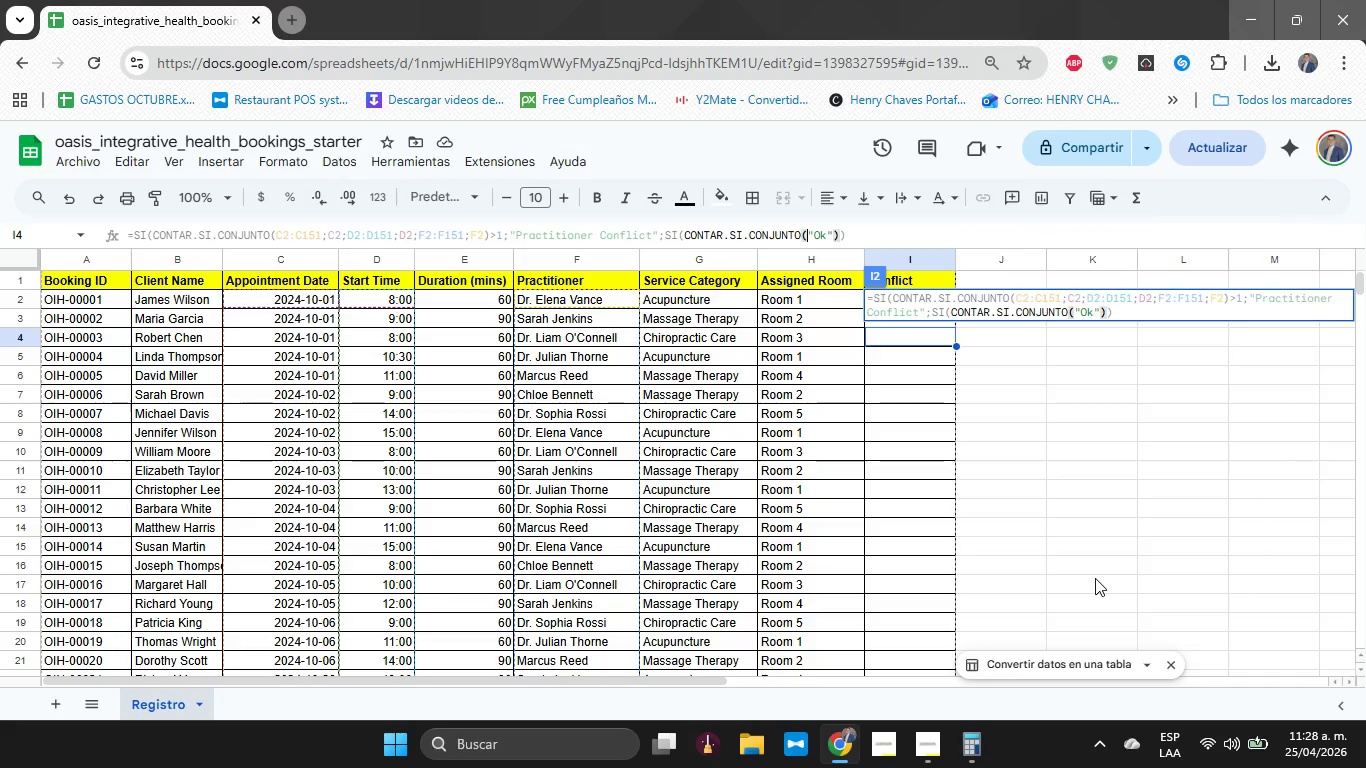 
type(C2>C151)
 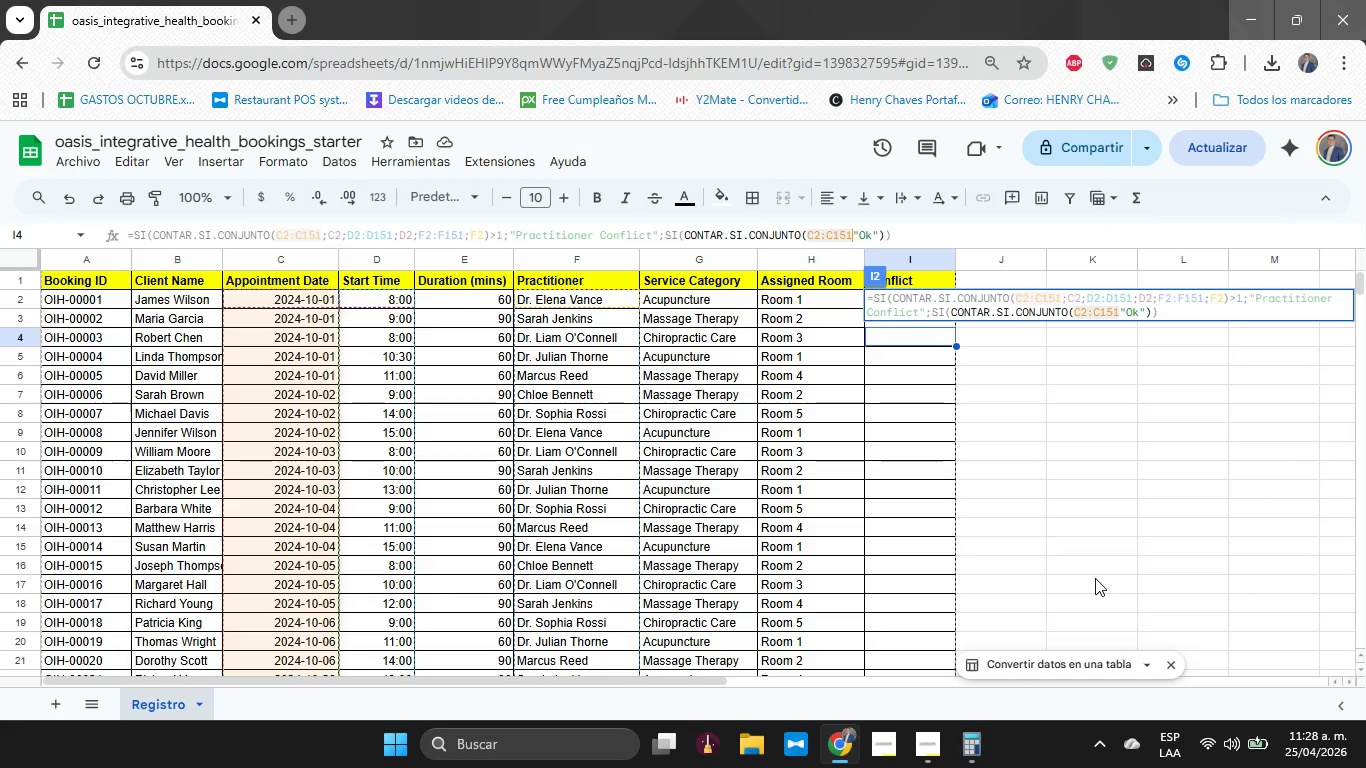 
key(Shift+Comma)
 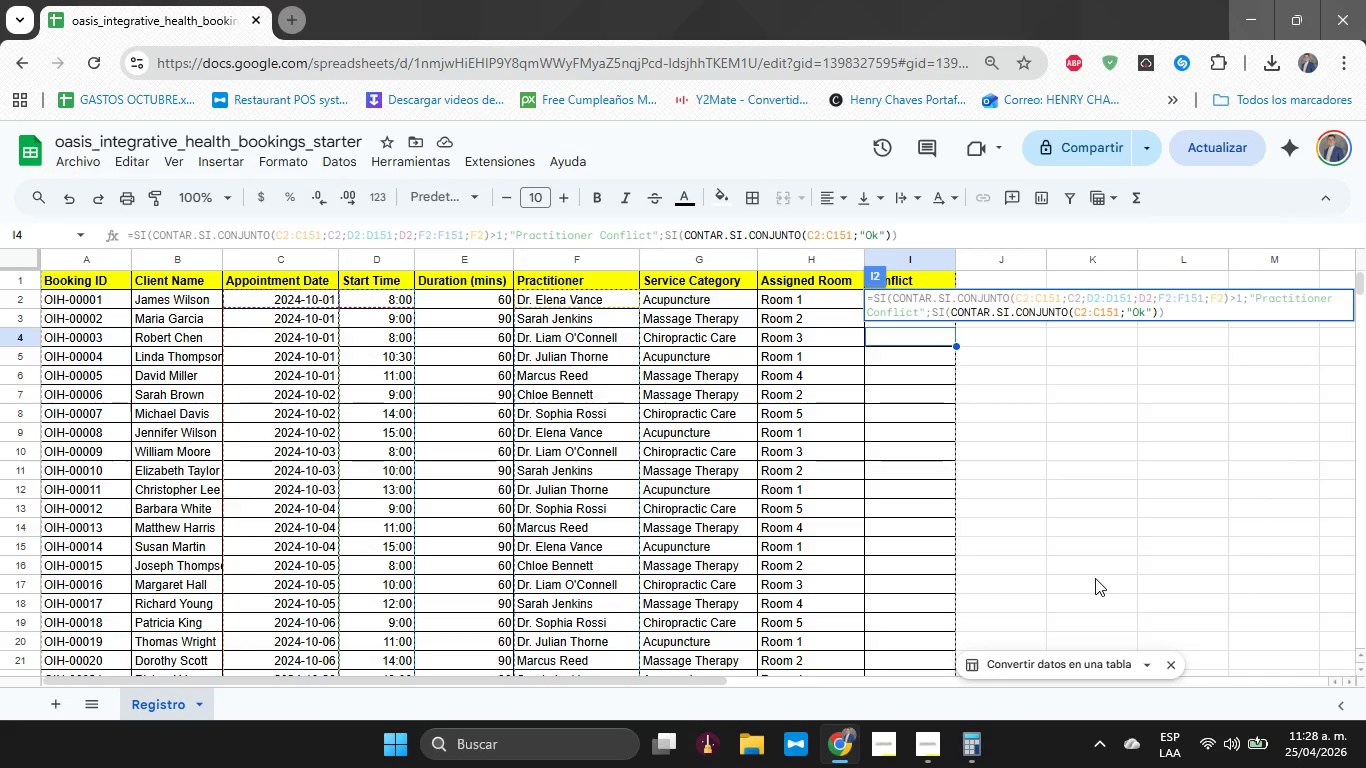 
type(C2<D2>D151<D2<H2>H151<H2)
 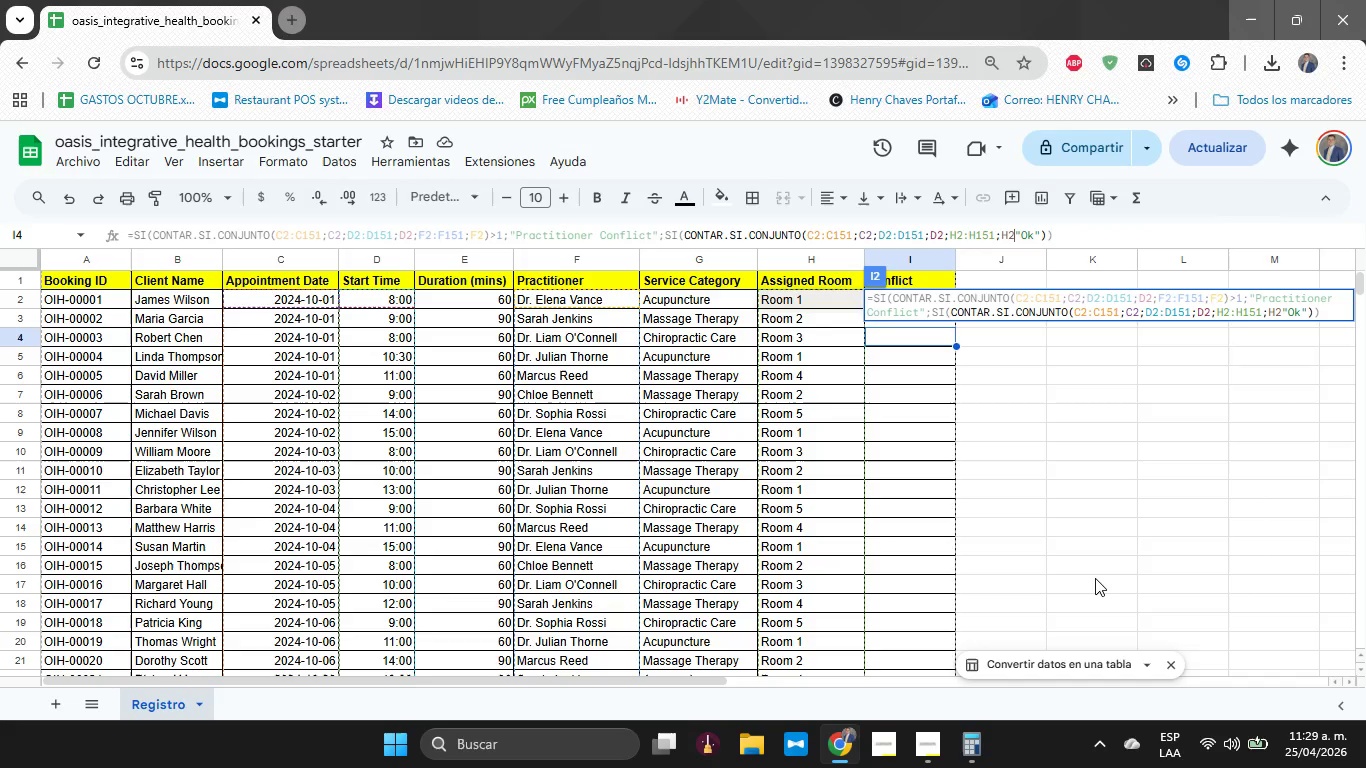 
wait(6.91)
 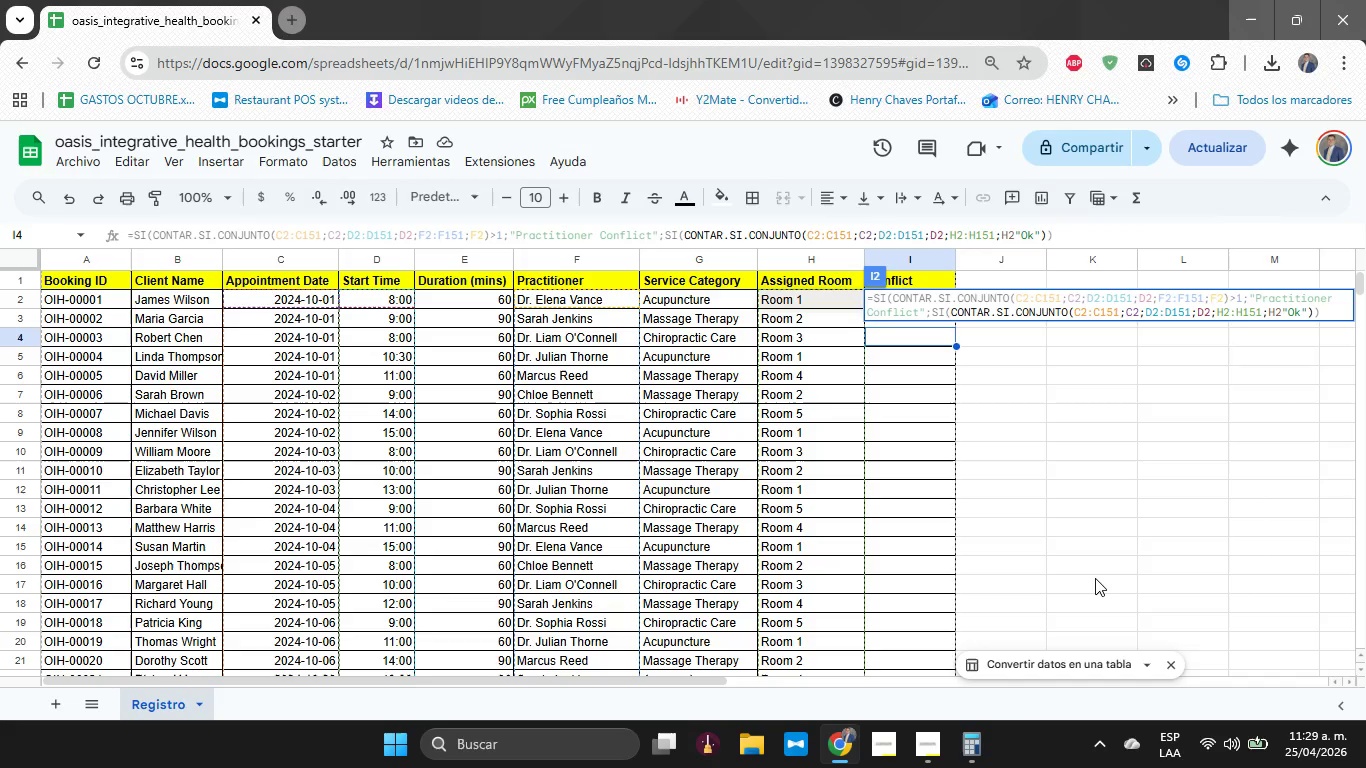 
type(([Break]!)
key(Backspace)
type(!)
key(Backspace)
type(1<@Room Conflict@)
 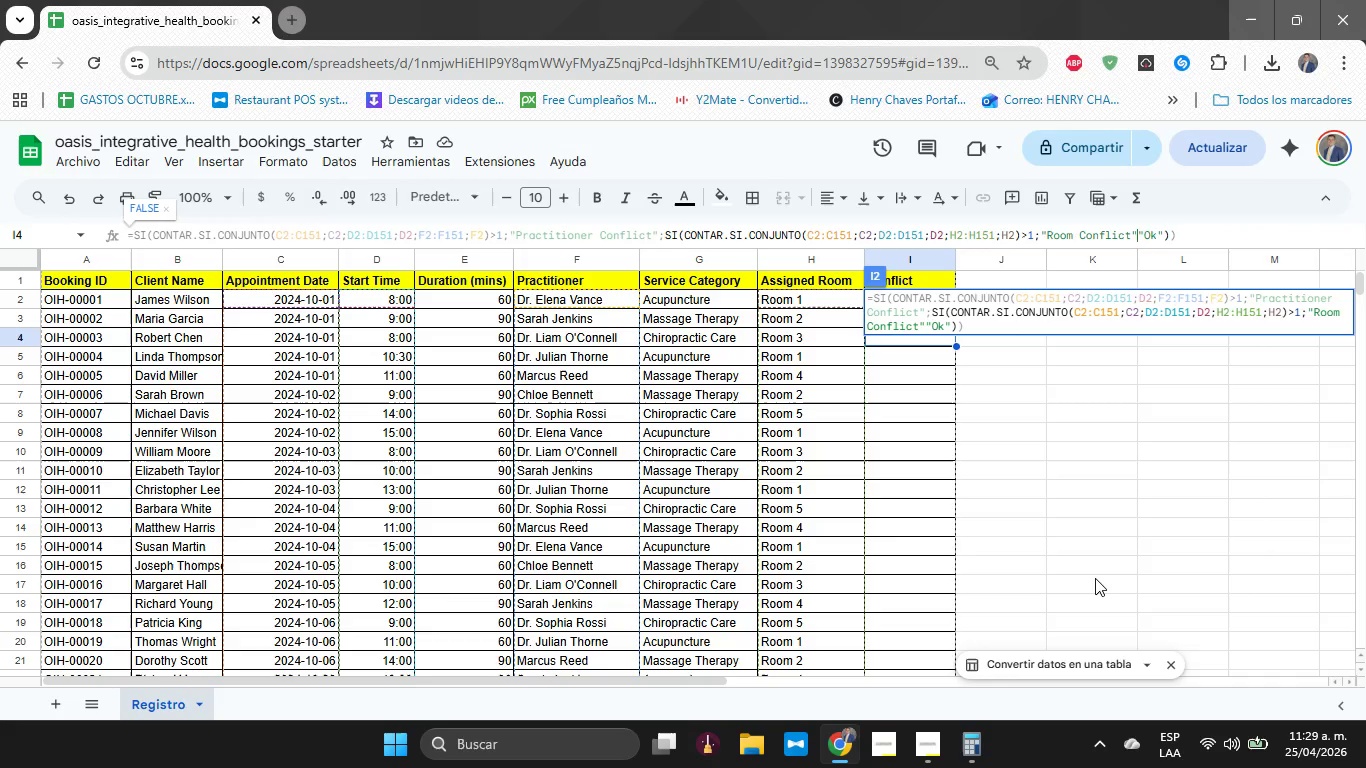 
wait(6.17)
 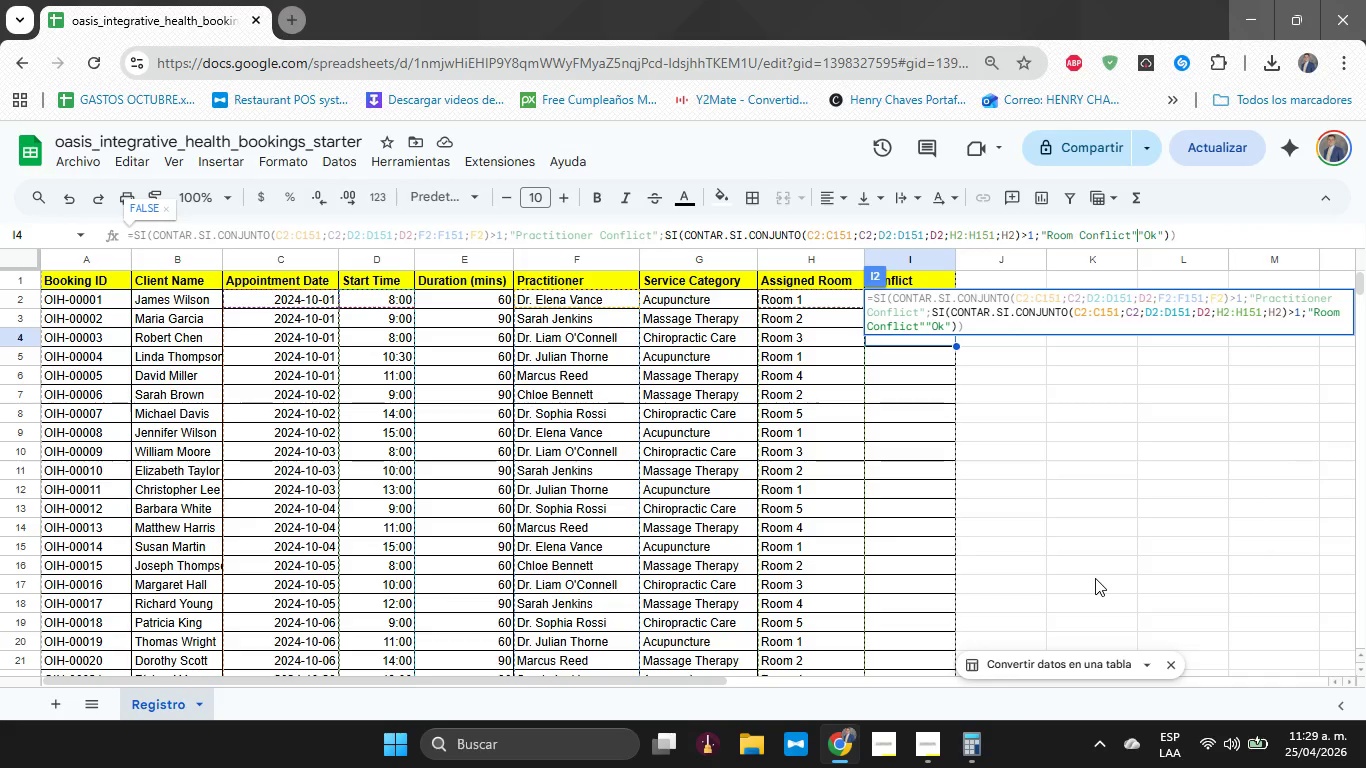 
key(Shift+Comma)
 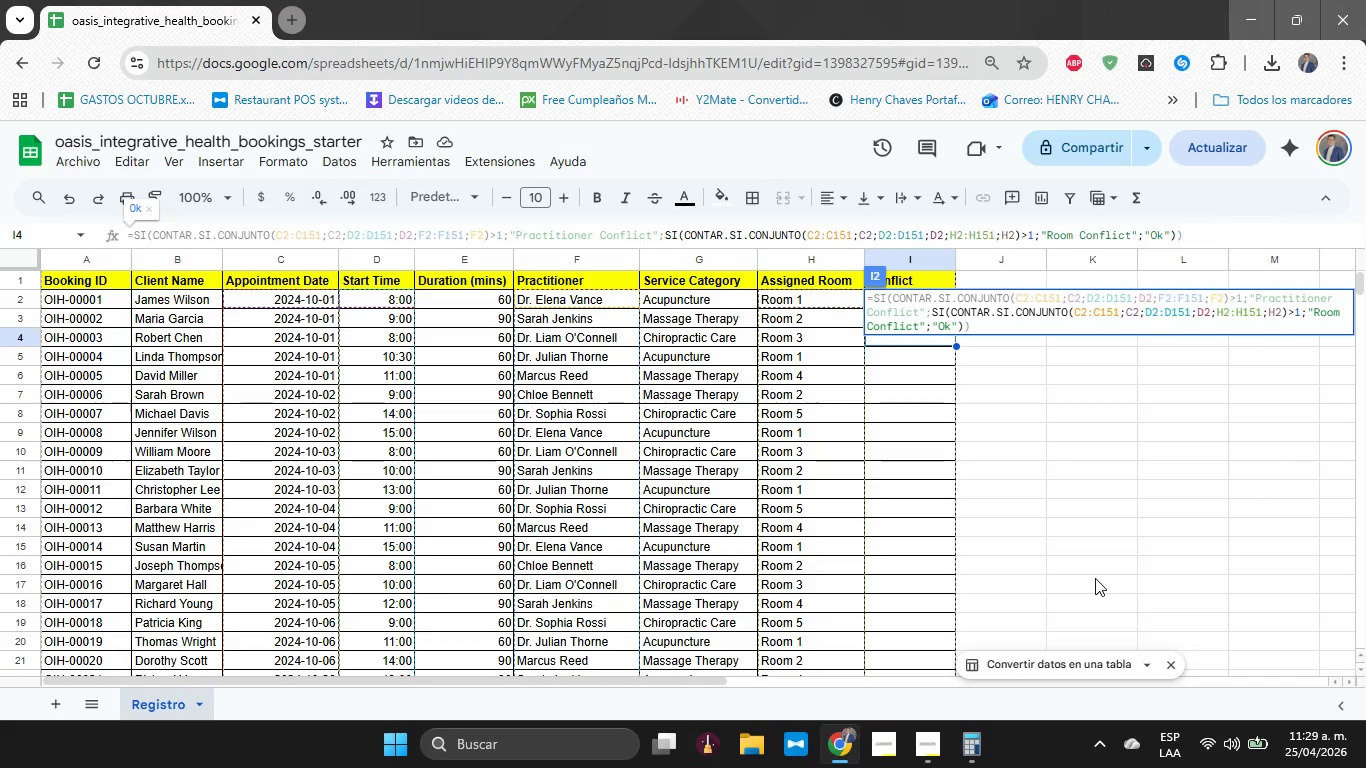 
key(Enter)
 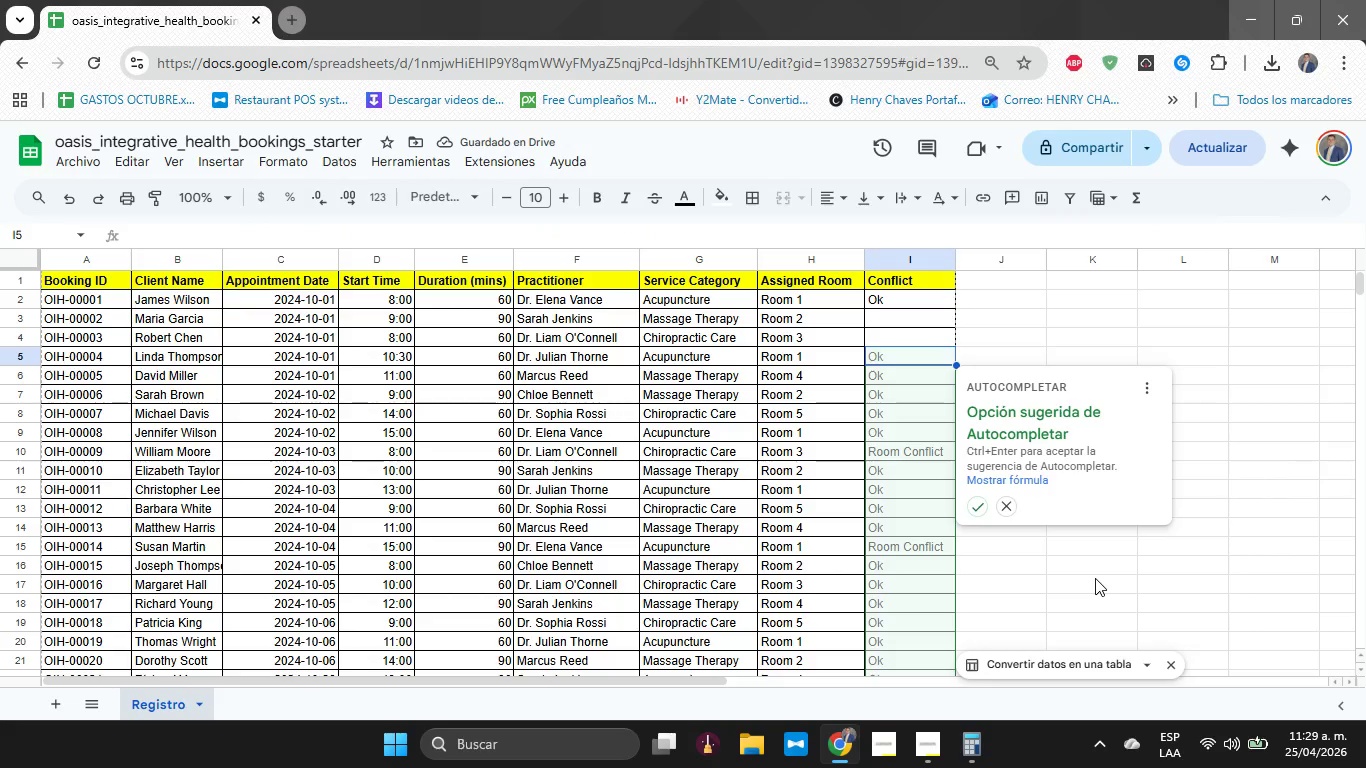 
scroll: coordinate [950, 548], scroll_direction: none, amount: 0.0
 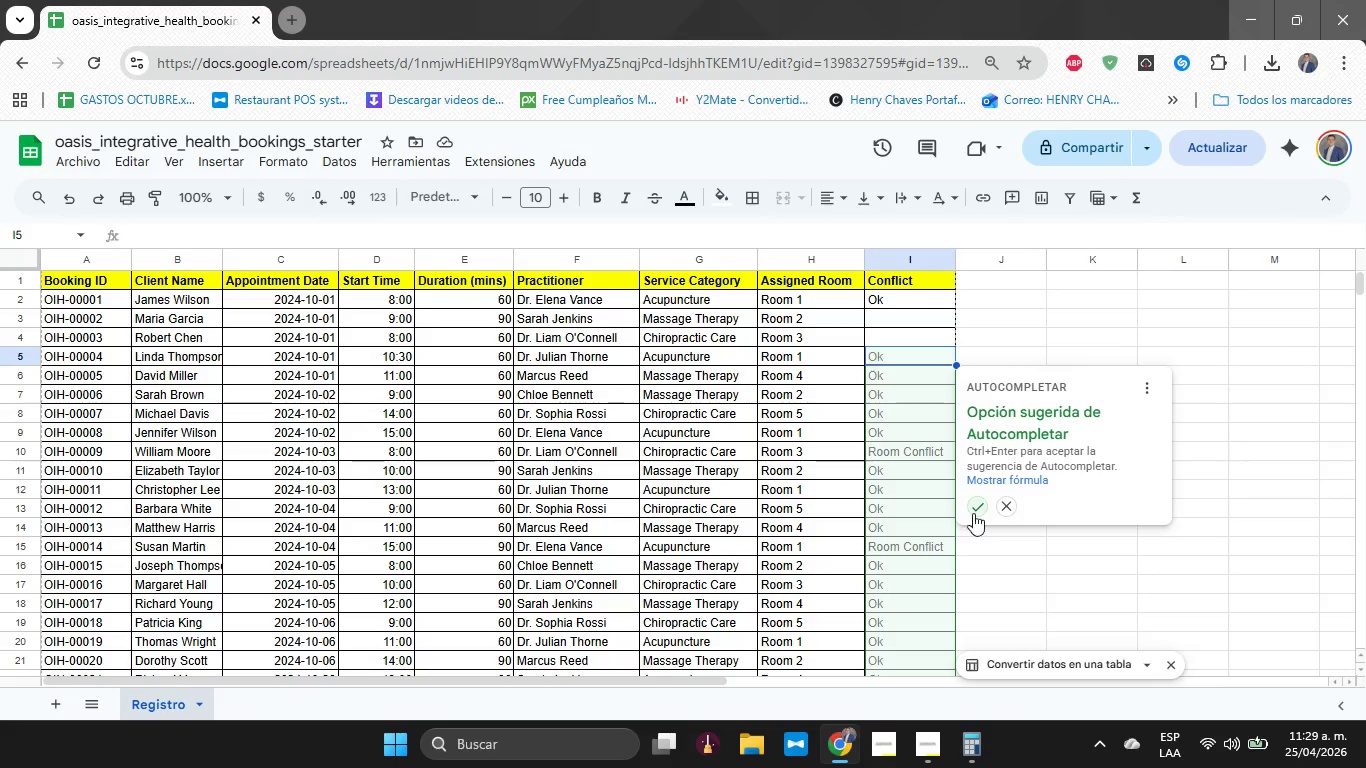 
left_click([974, 513])
 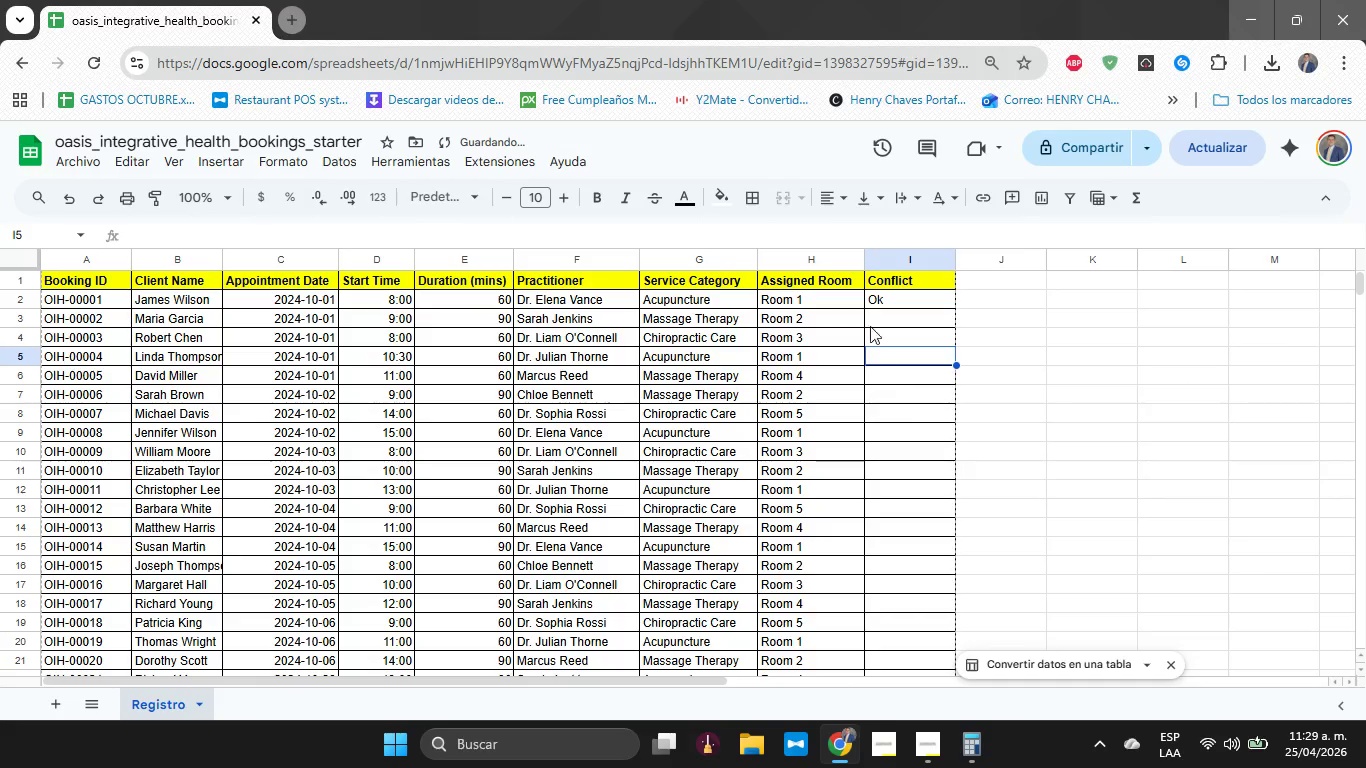 
left_click([873, 307])
 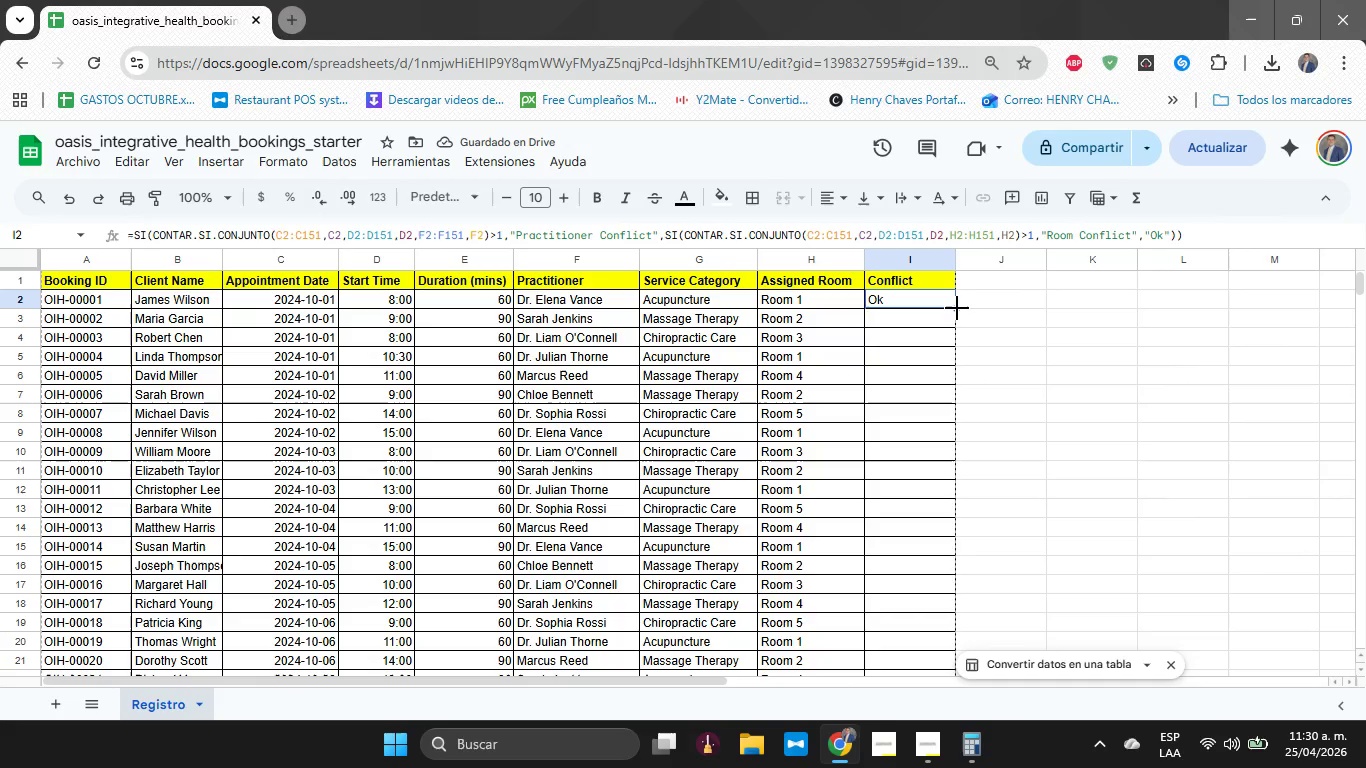 
left_click_drag(start_coordinate=[957, 308], to_coordinate=[949, 523])
 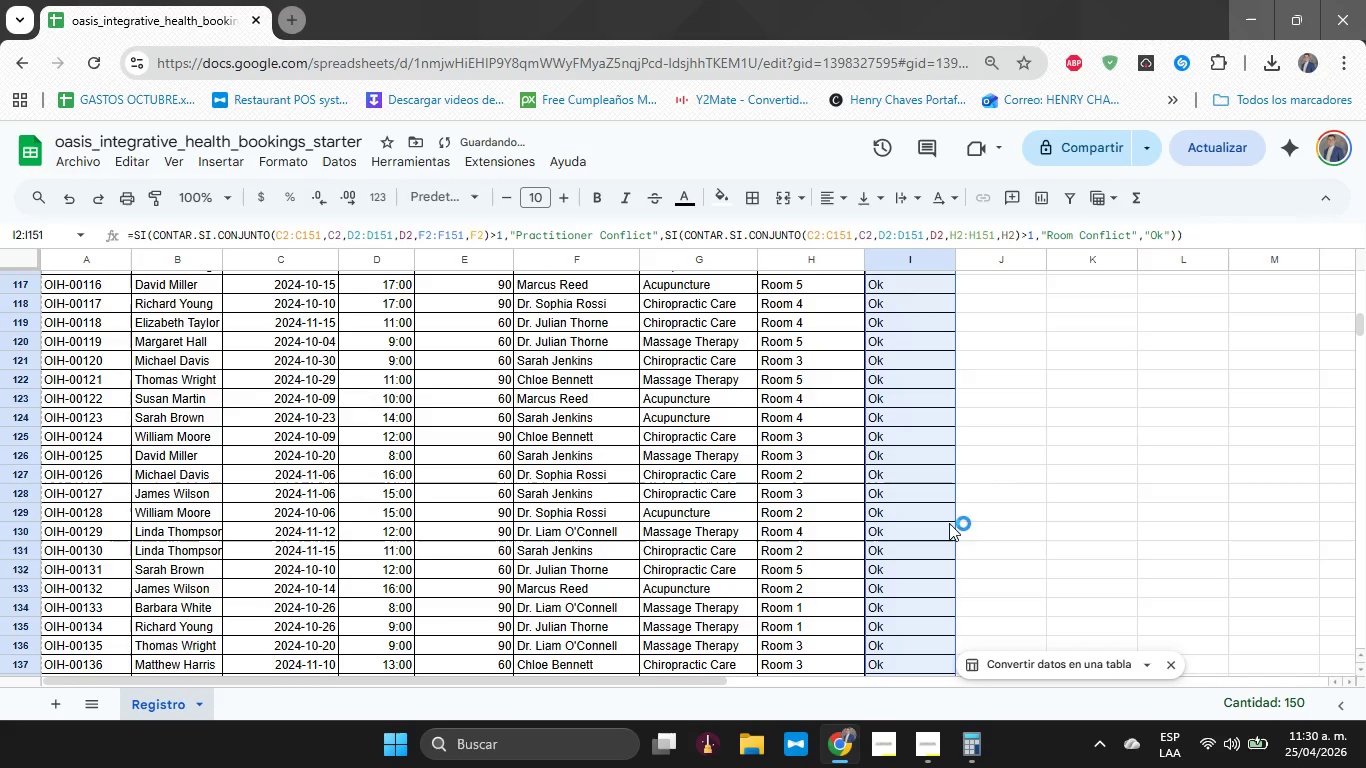 
scroll: coordinate [956, 461], scroll_direction: down, amount: 26.0
 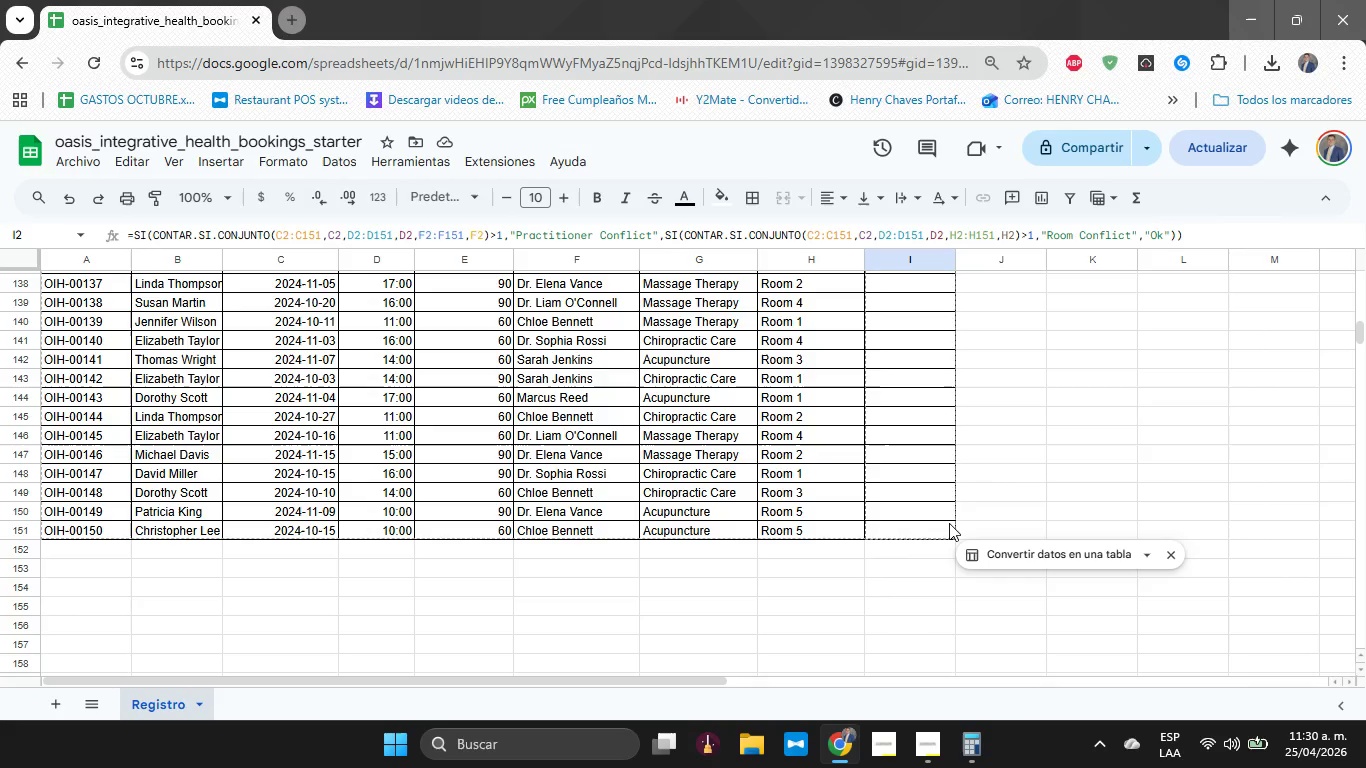 
scroll: coordinate [949, 523], scroll_direction: up, amount: 31.0
 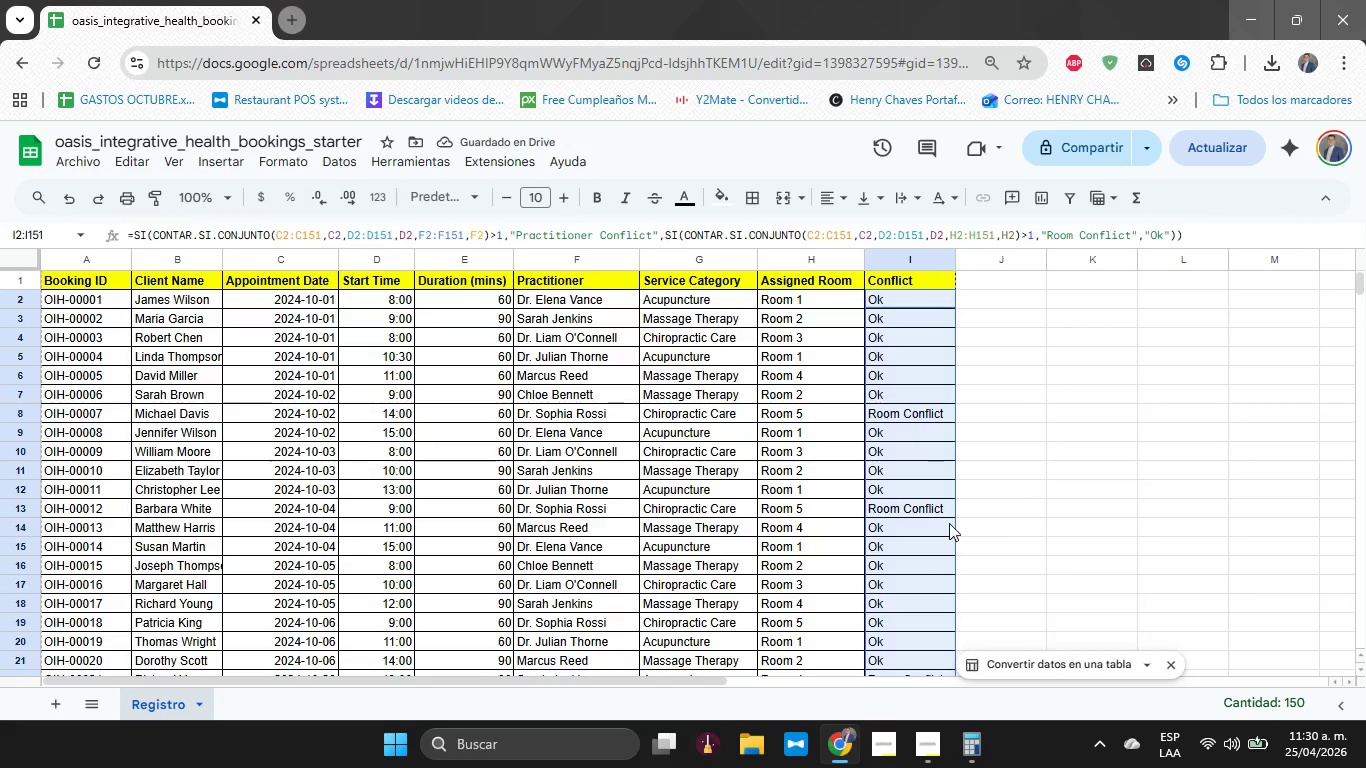 
key(Alt+Tab)